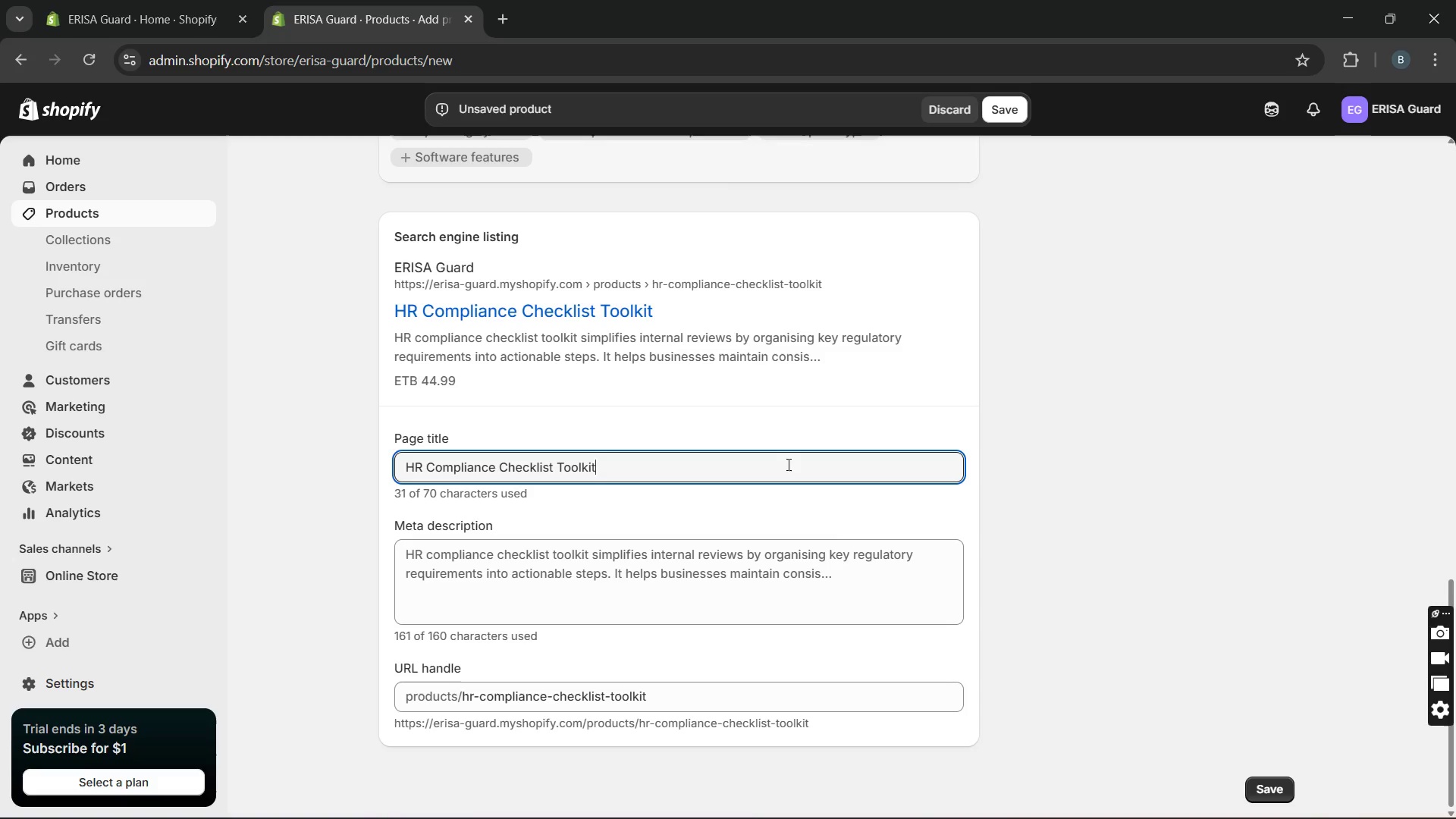 
wait(7.34)
 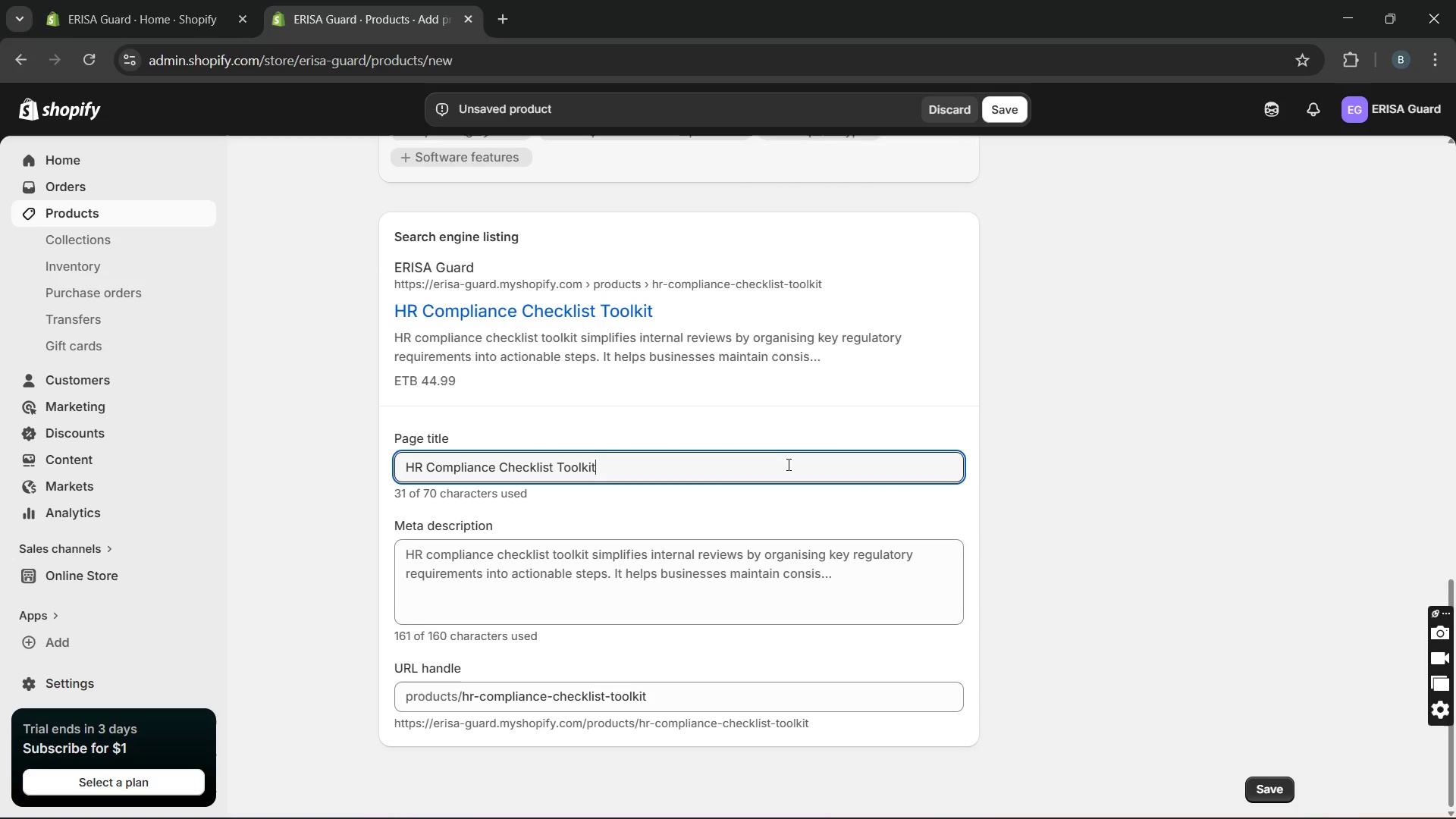 
type( [Break] audit & )
 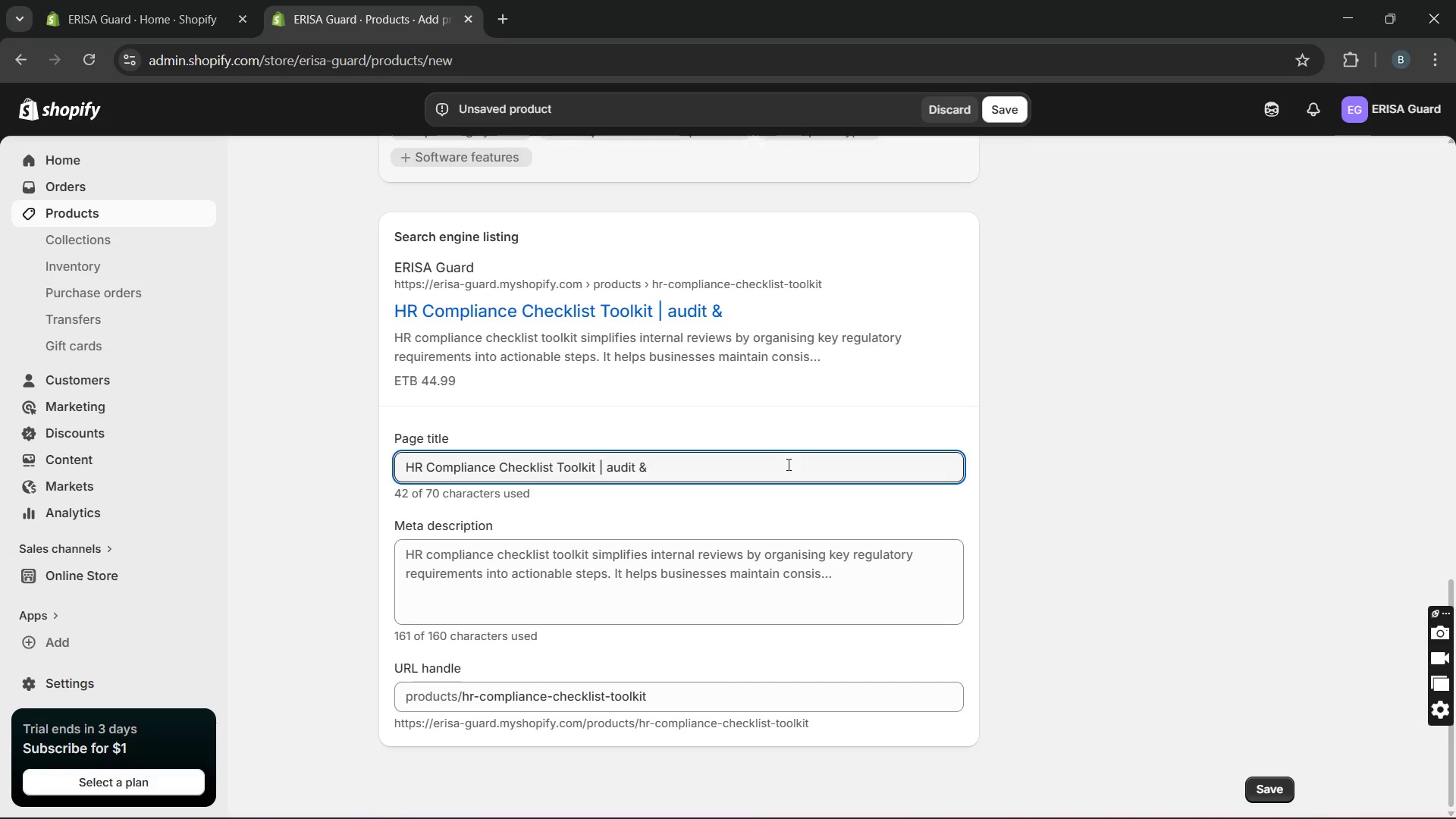 
hold_key(key=ControlLeft, duration=0.89)
 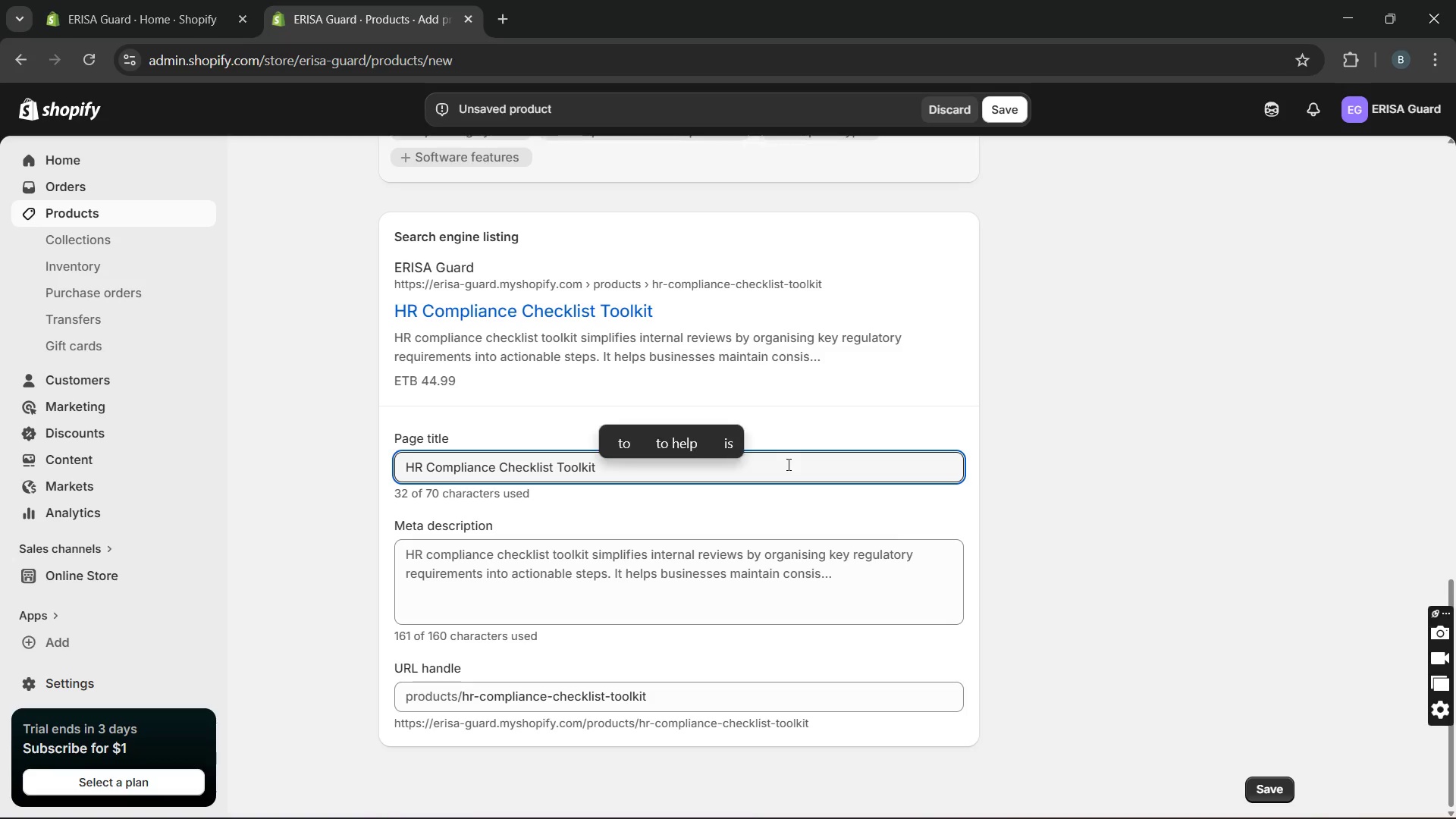 
type(risk management )
 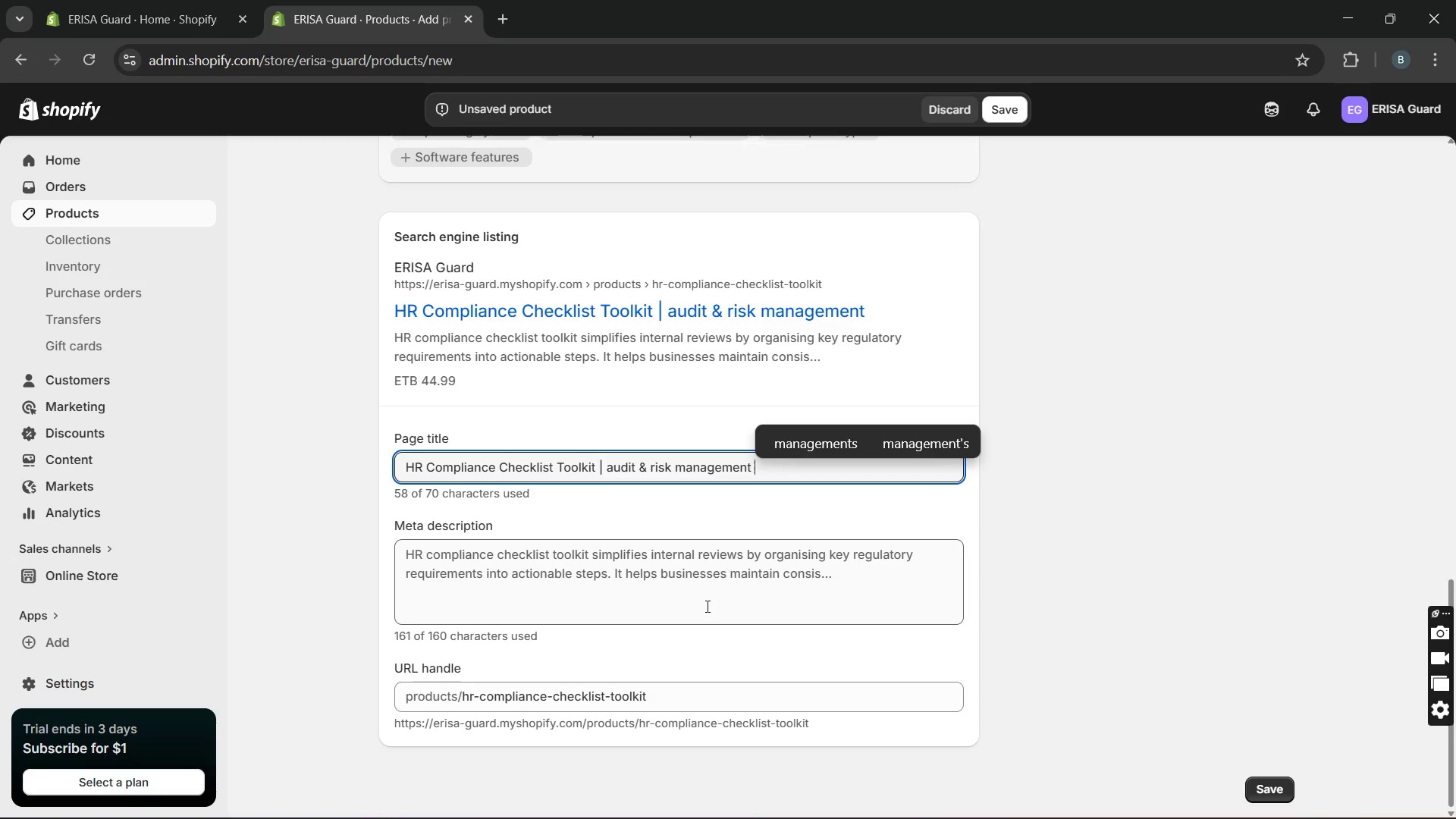 
double_click([706, 606])
 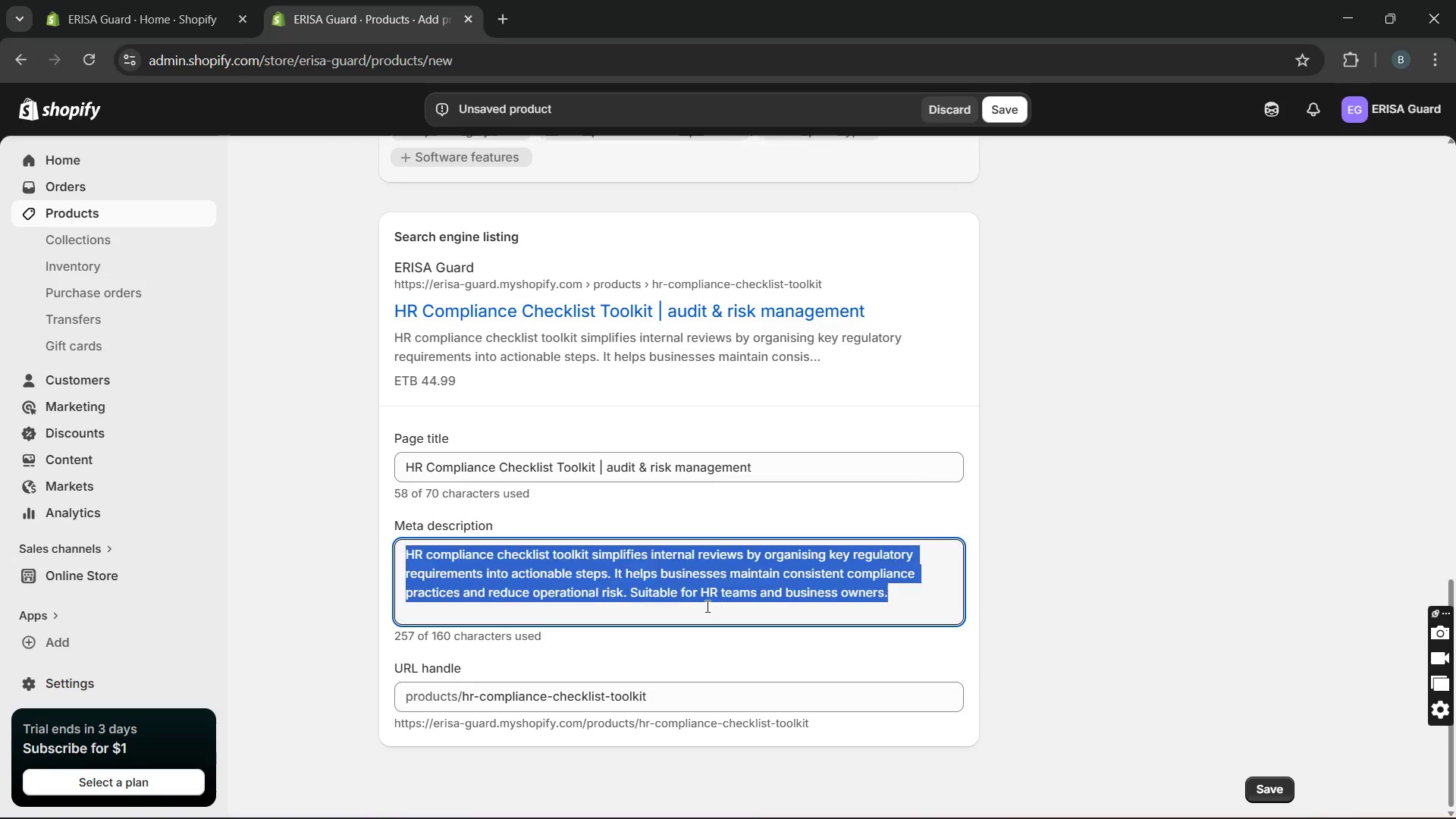 
triple_click([706, 606])
 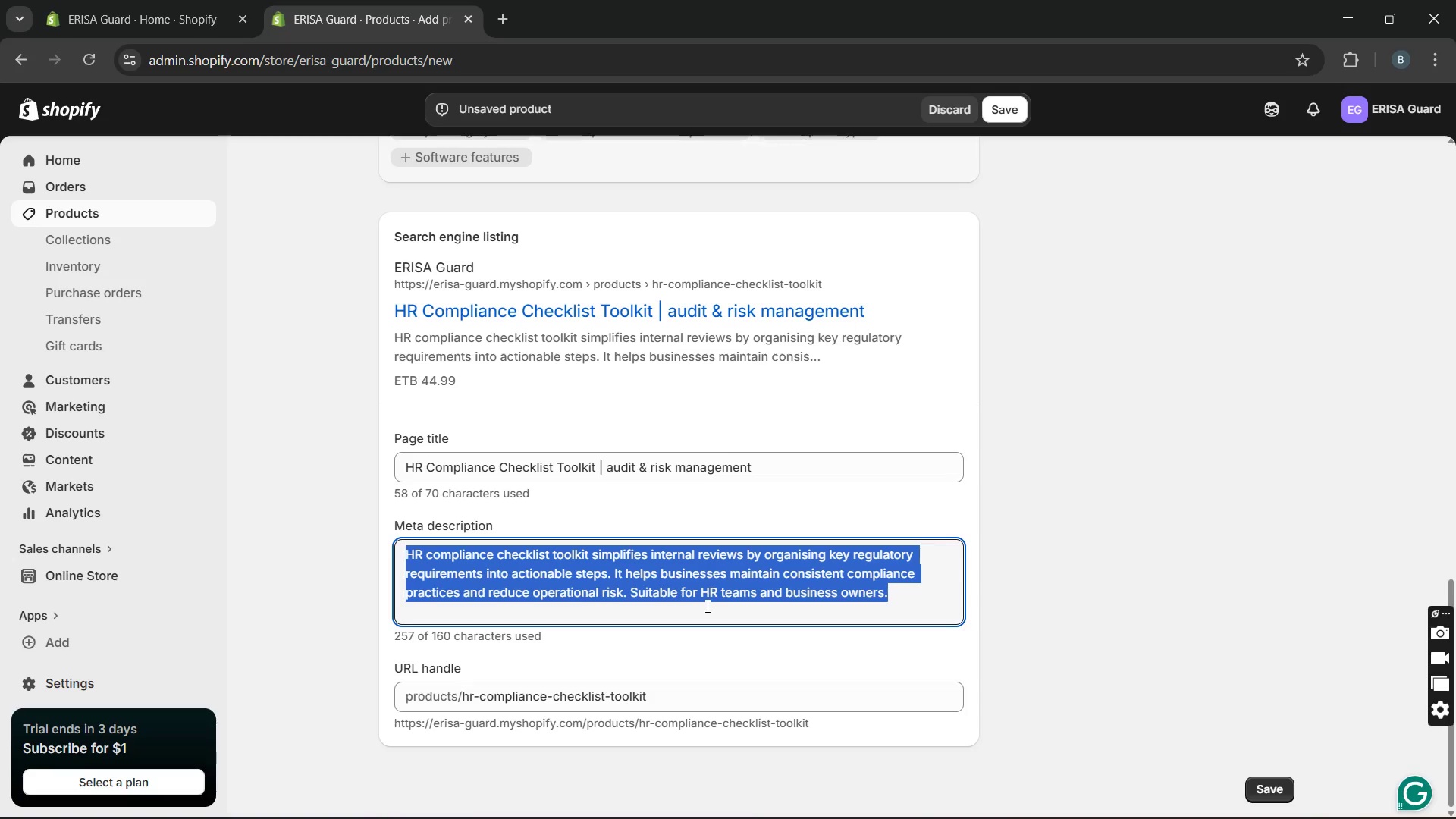 
type(Stream)
 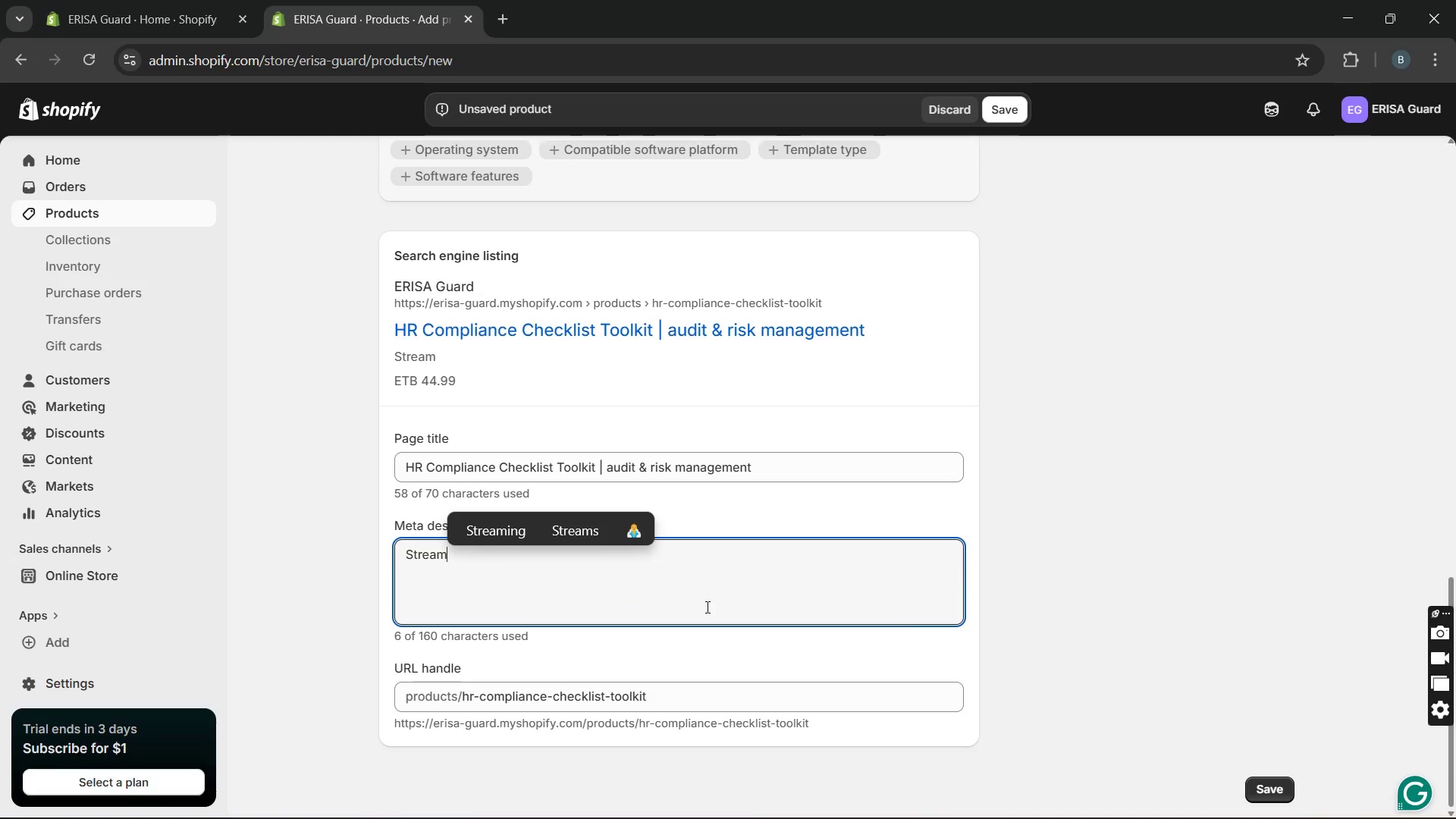 
type(line HR audits with a professional compliance checklist toolkit designed to reduce risk and ensure regulatory alignment.)
 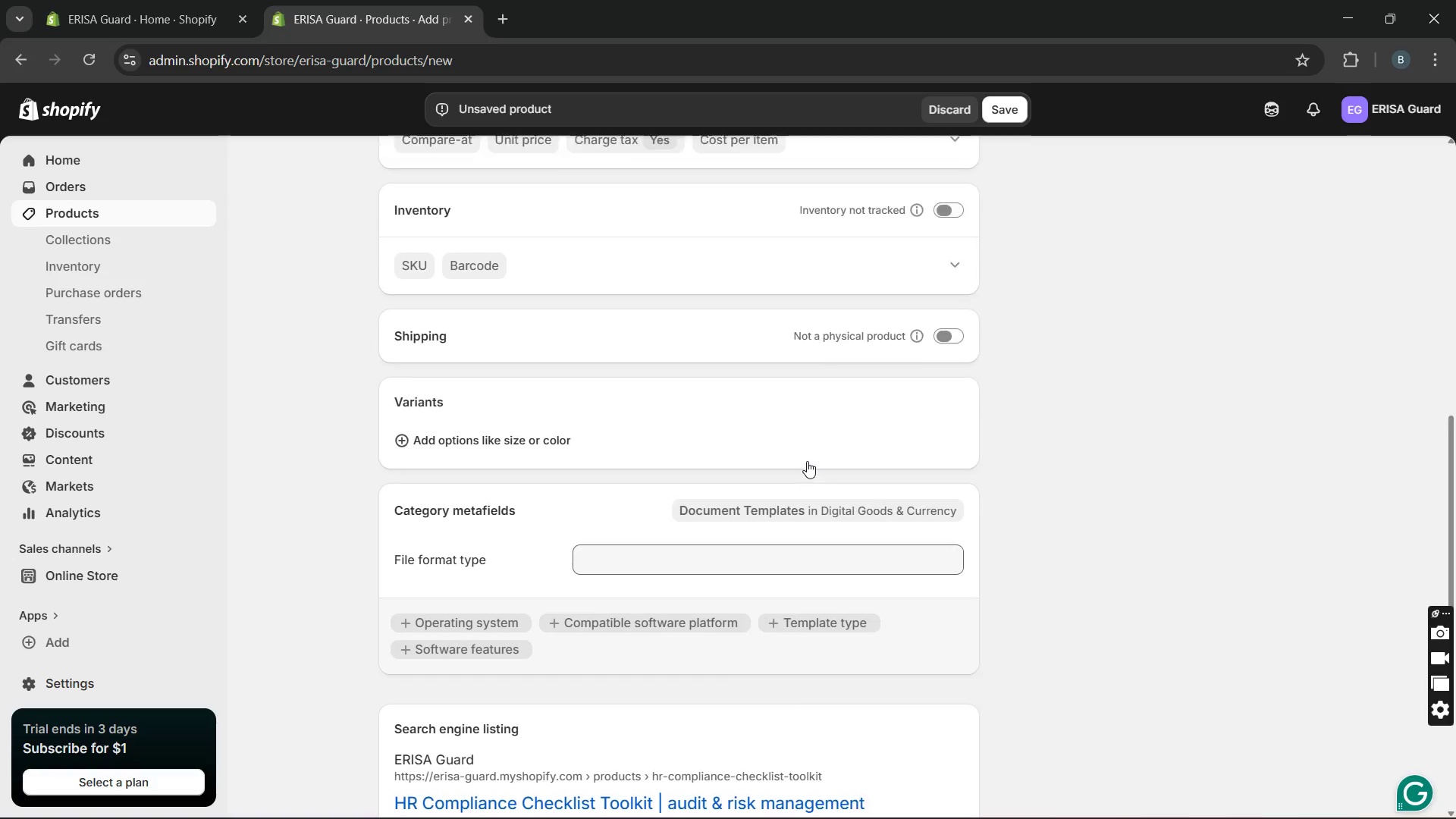 
wait(8.36)
 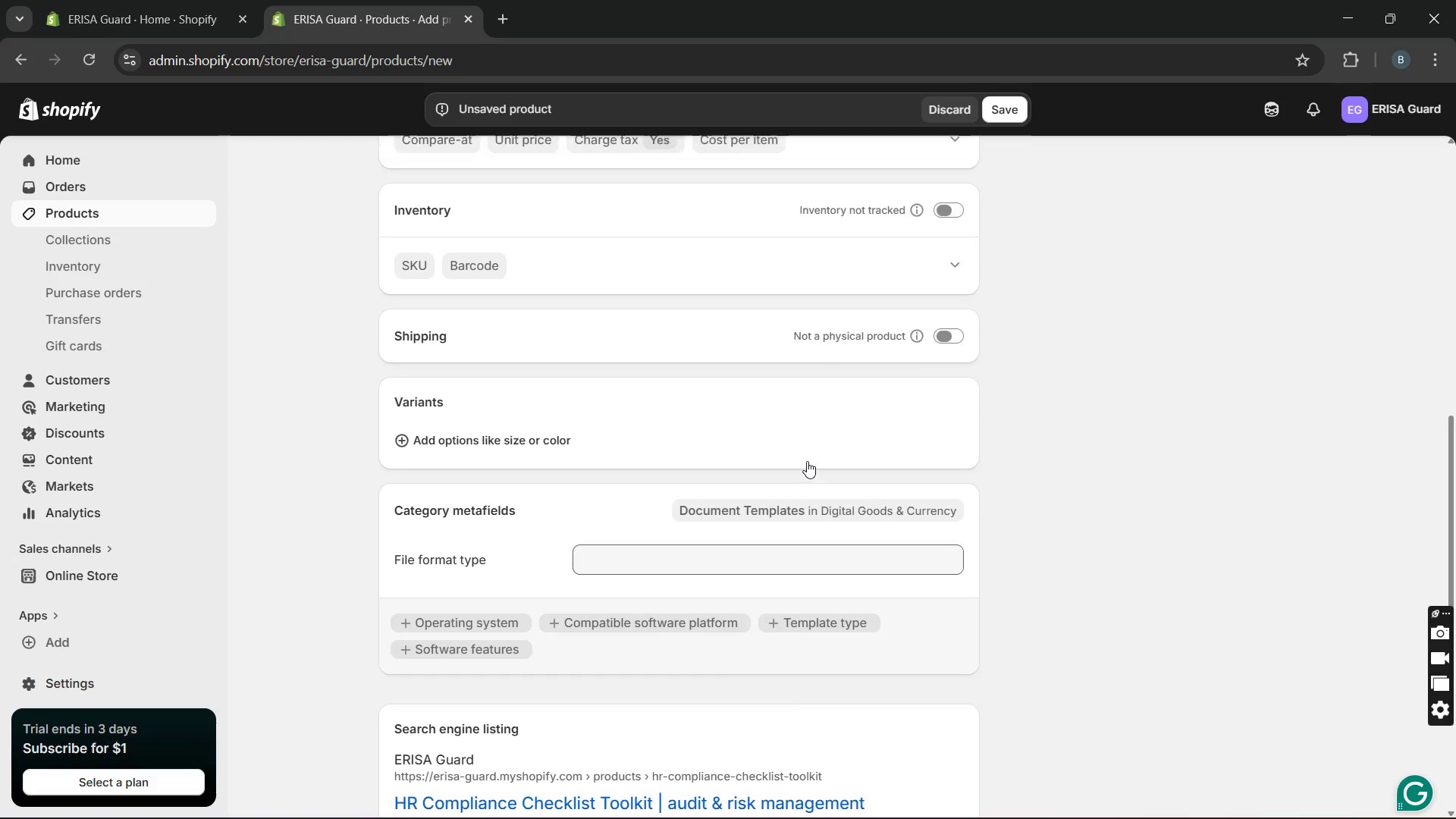 
left_click([1016, 107])
 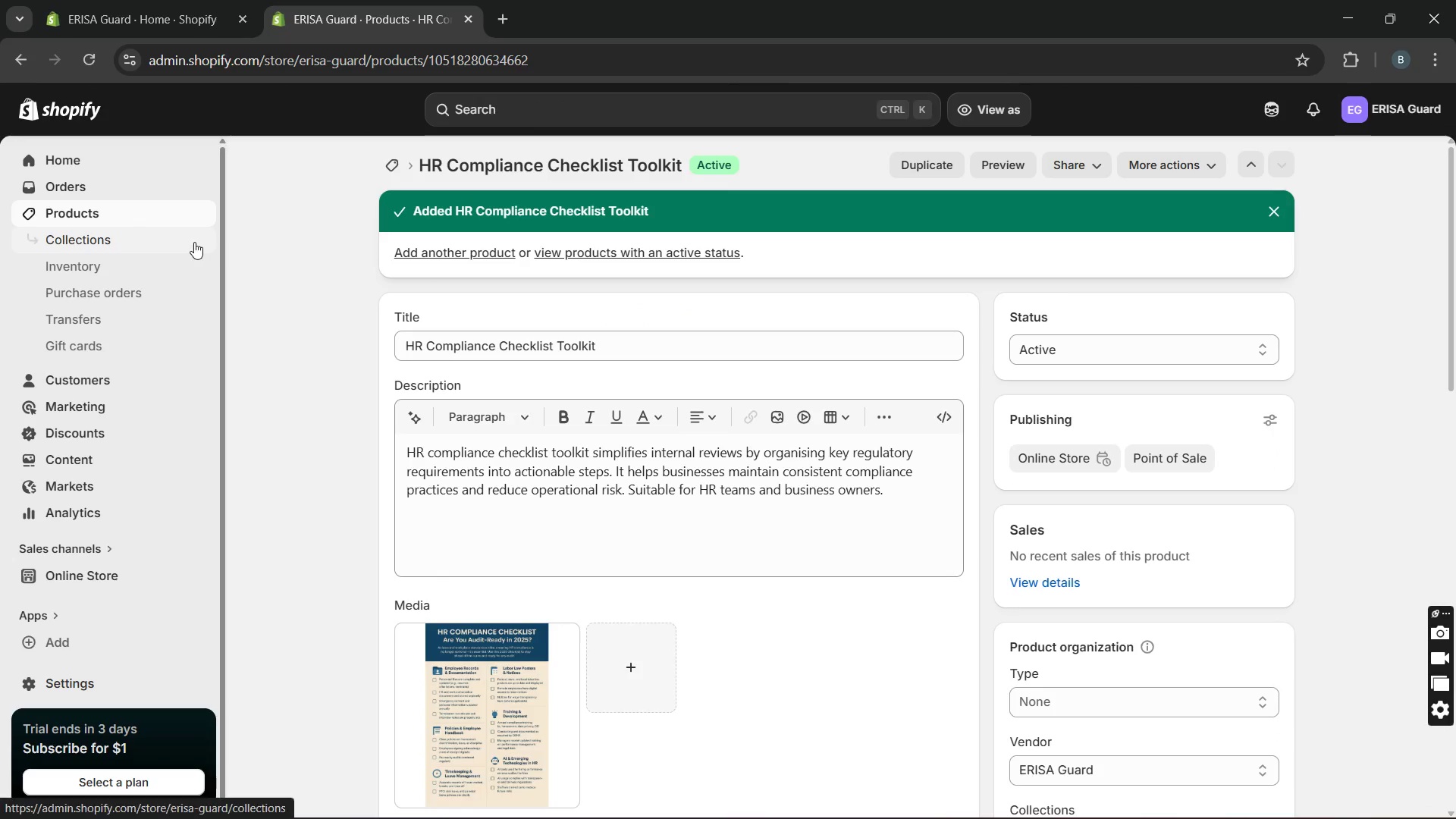 
wait(17.23)
 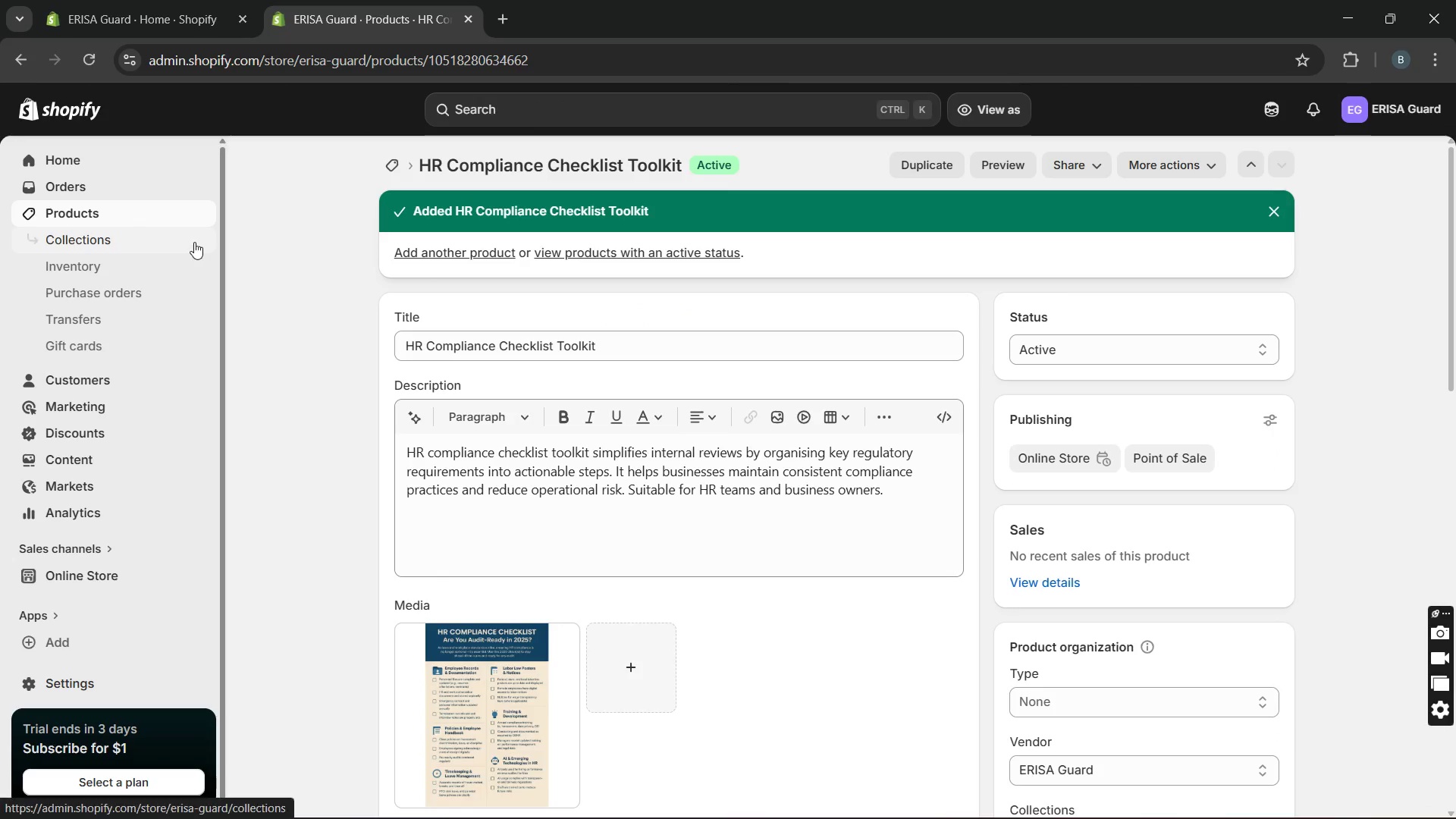 
left_click([161, 218])
 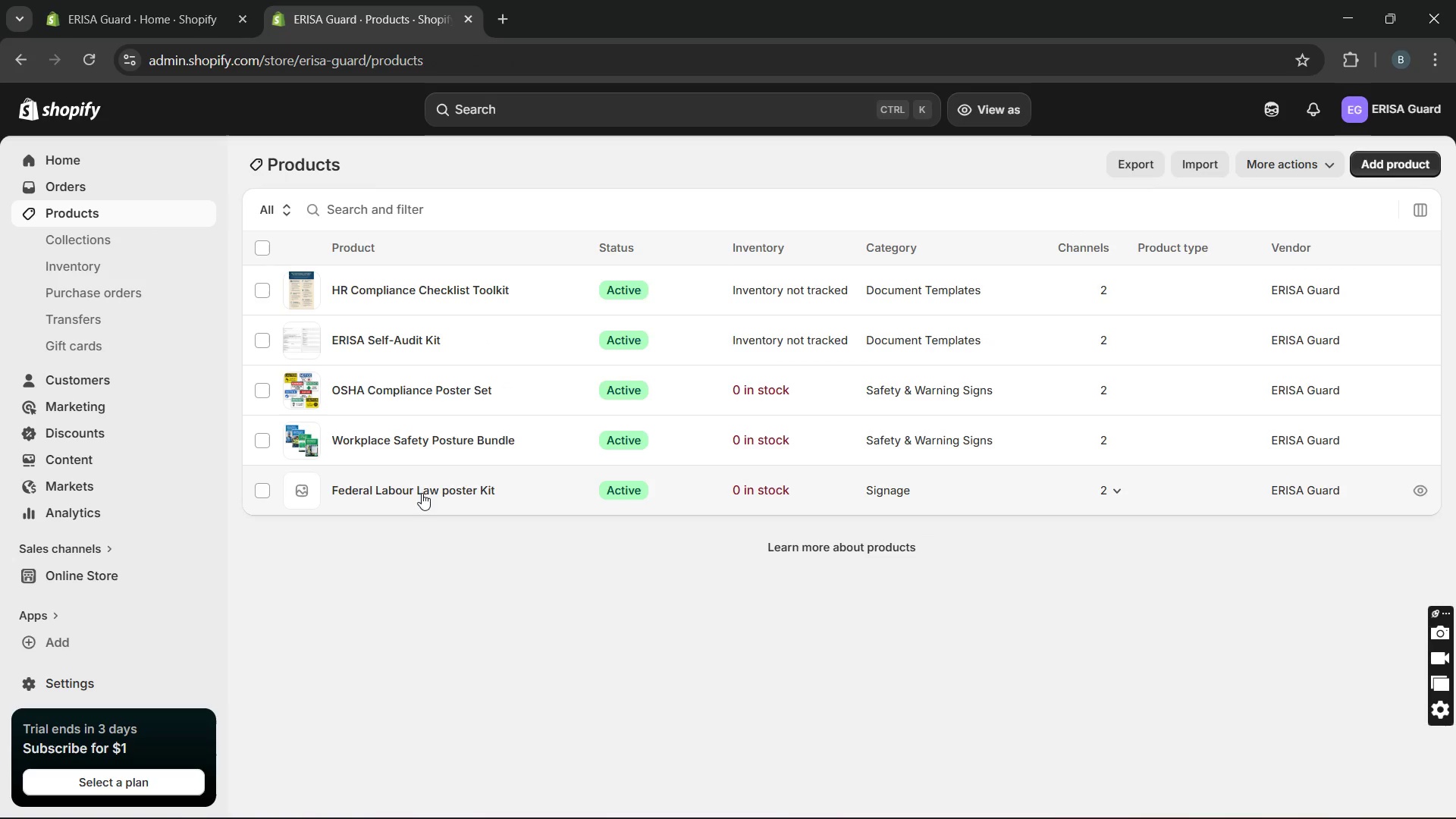 
left_click([429, 484])
 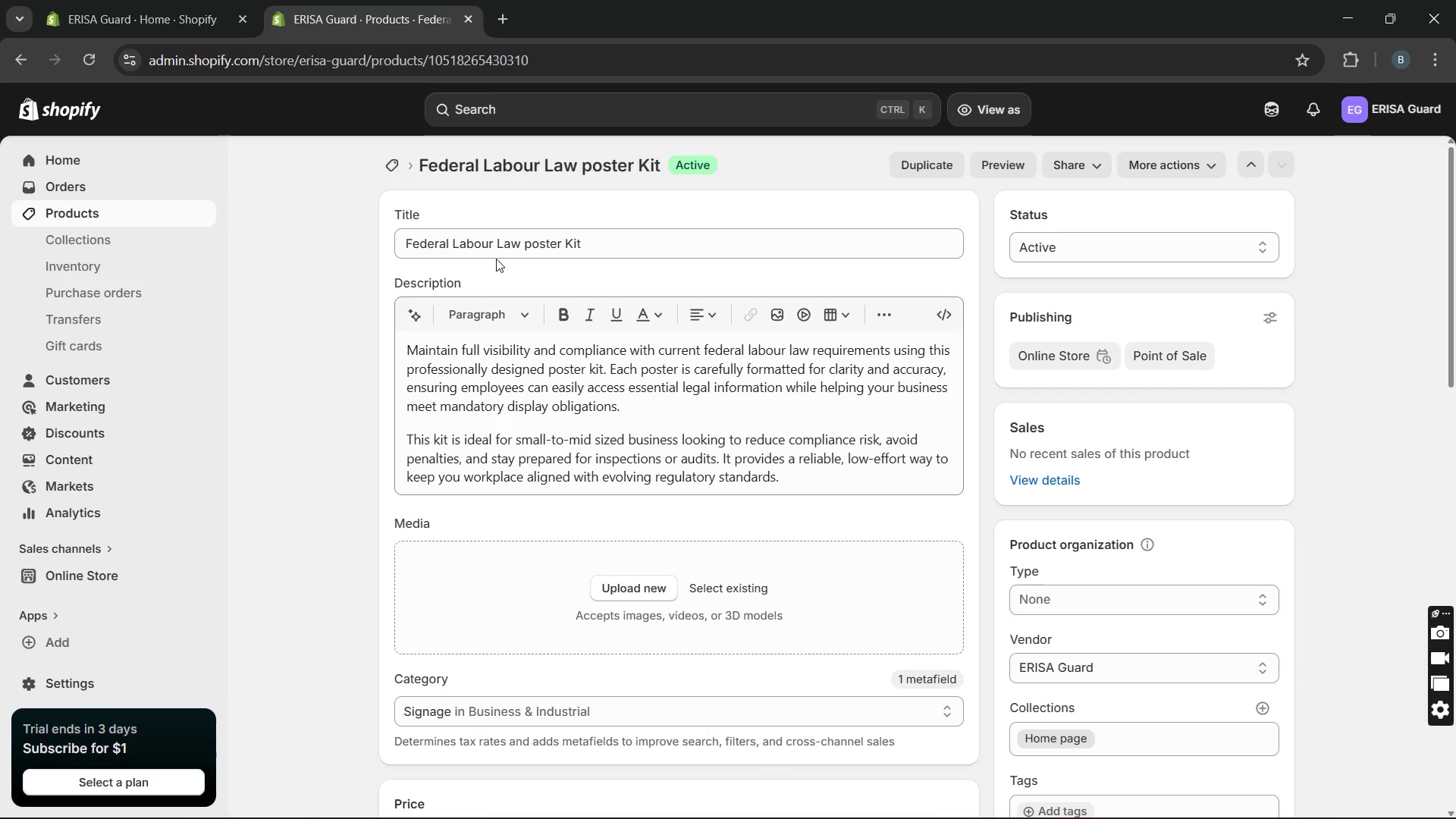 
double_click([495, 233])
 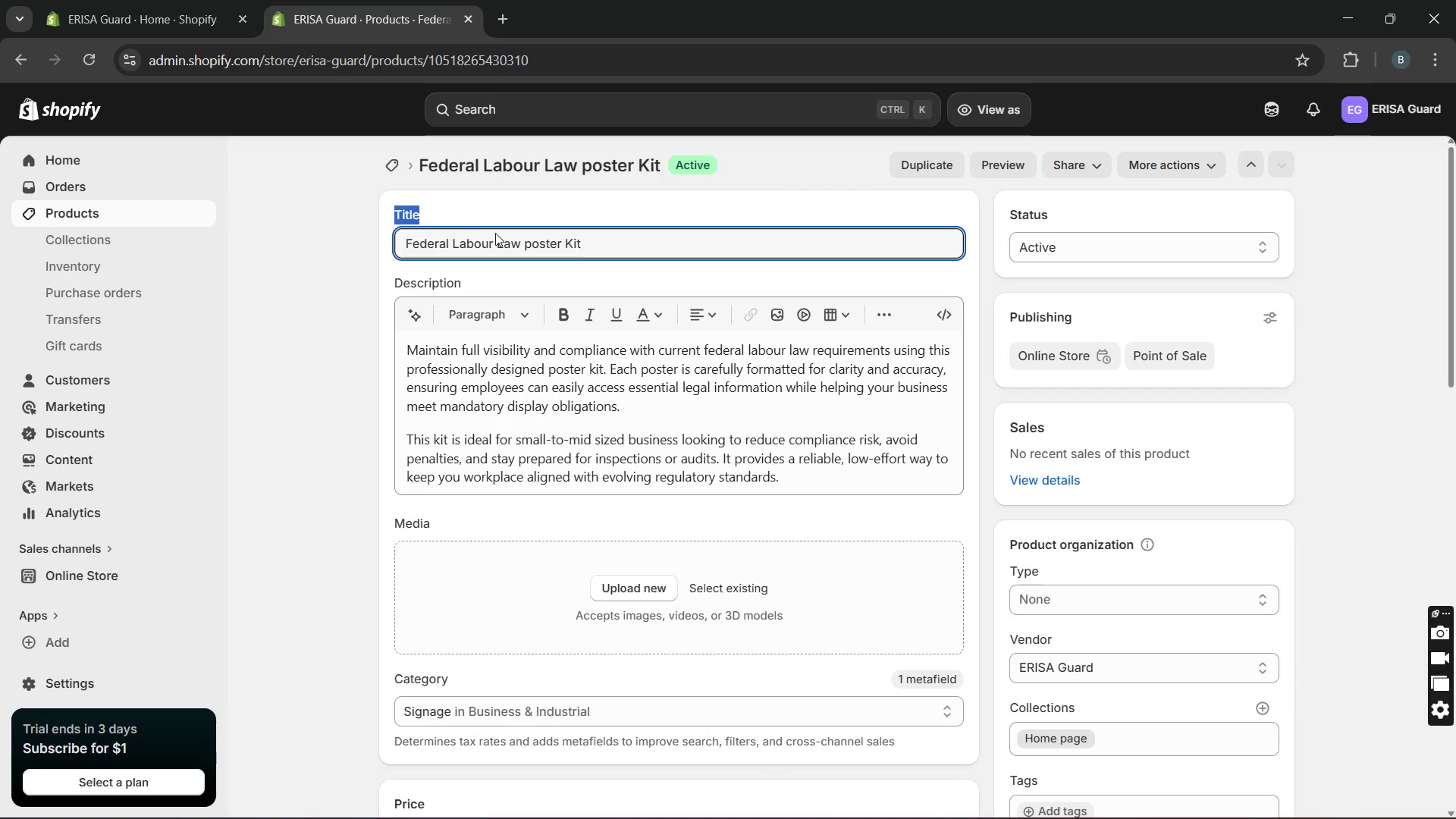 
triple_click([495, 233])
 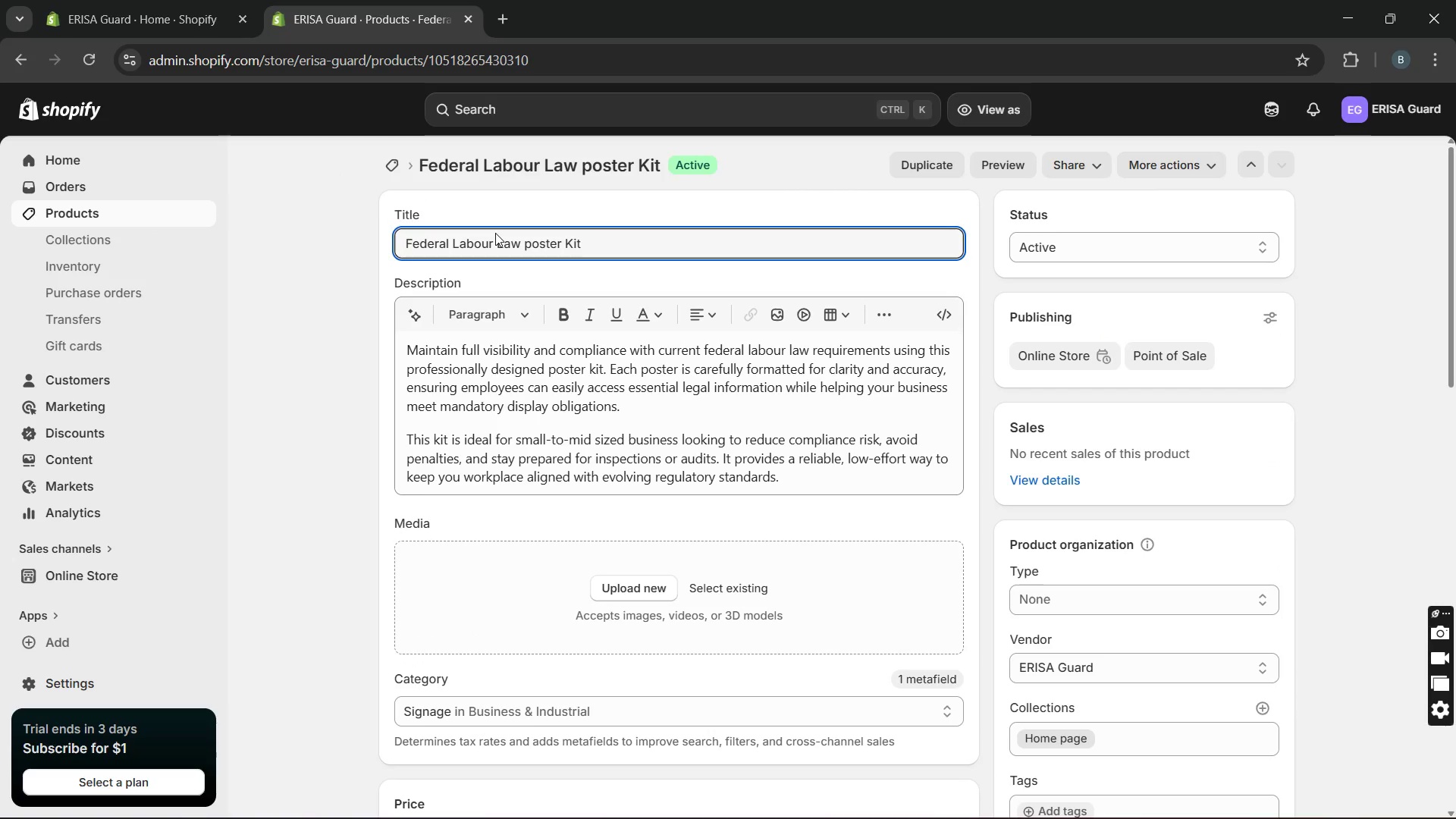 
double_click([495, 233])
 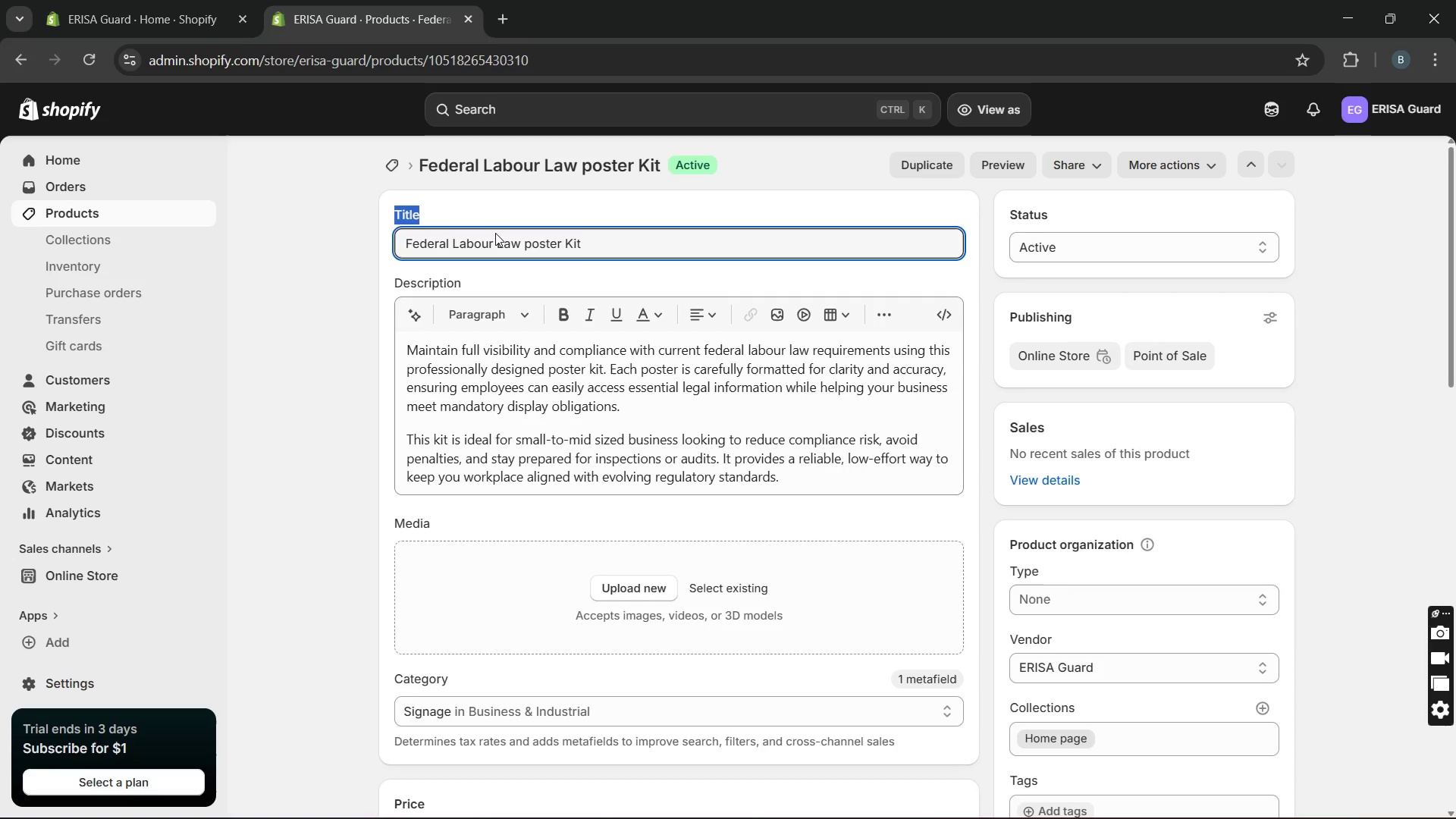 
triple_click([495, 233])
 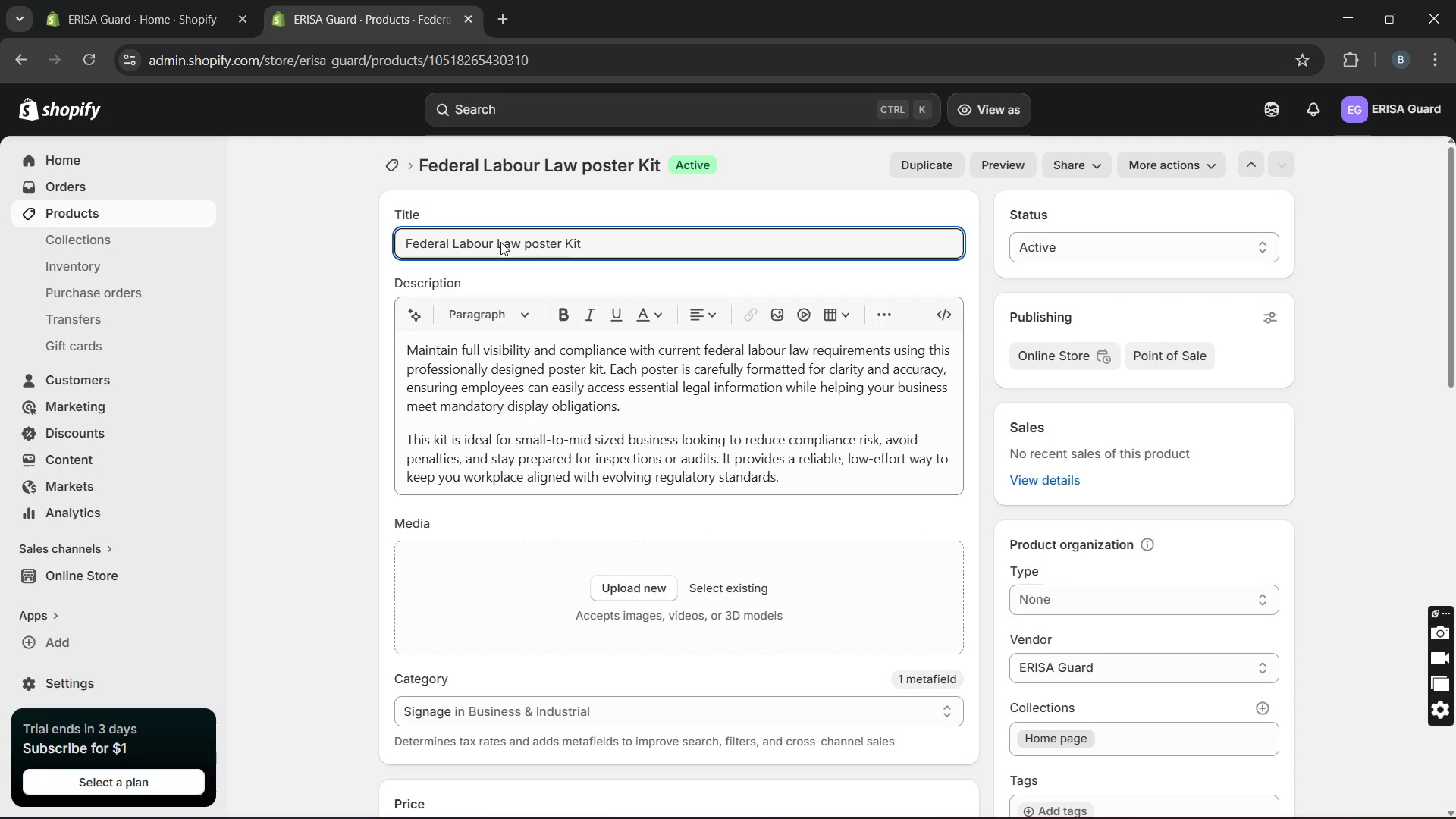 
double_click([500, 242])
 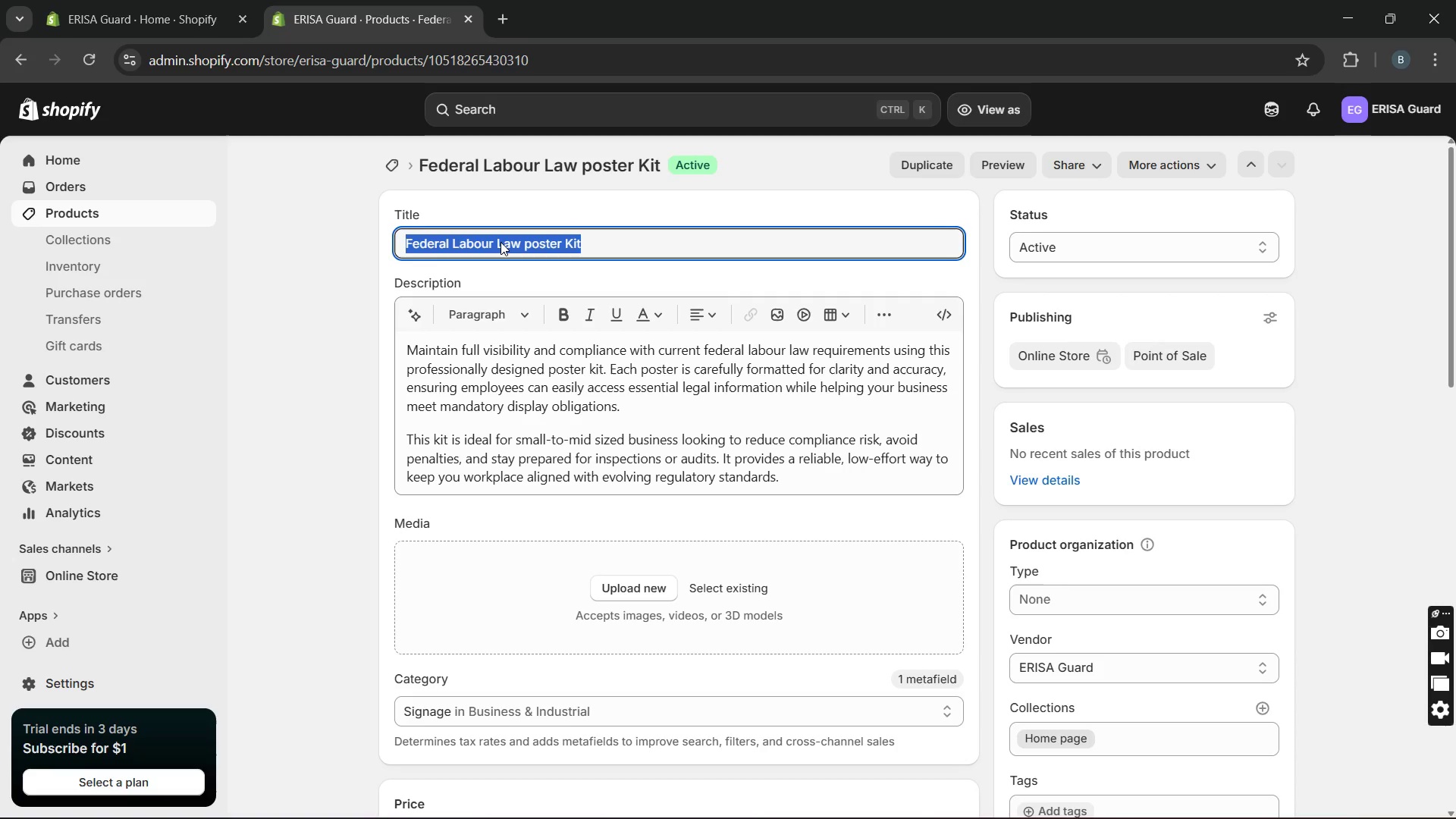 
triple_click([500, 242])
 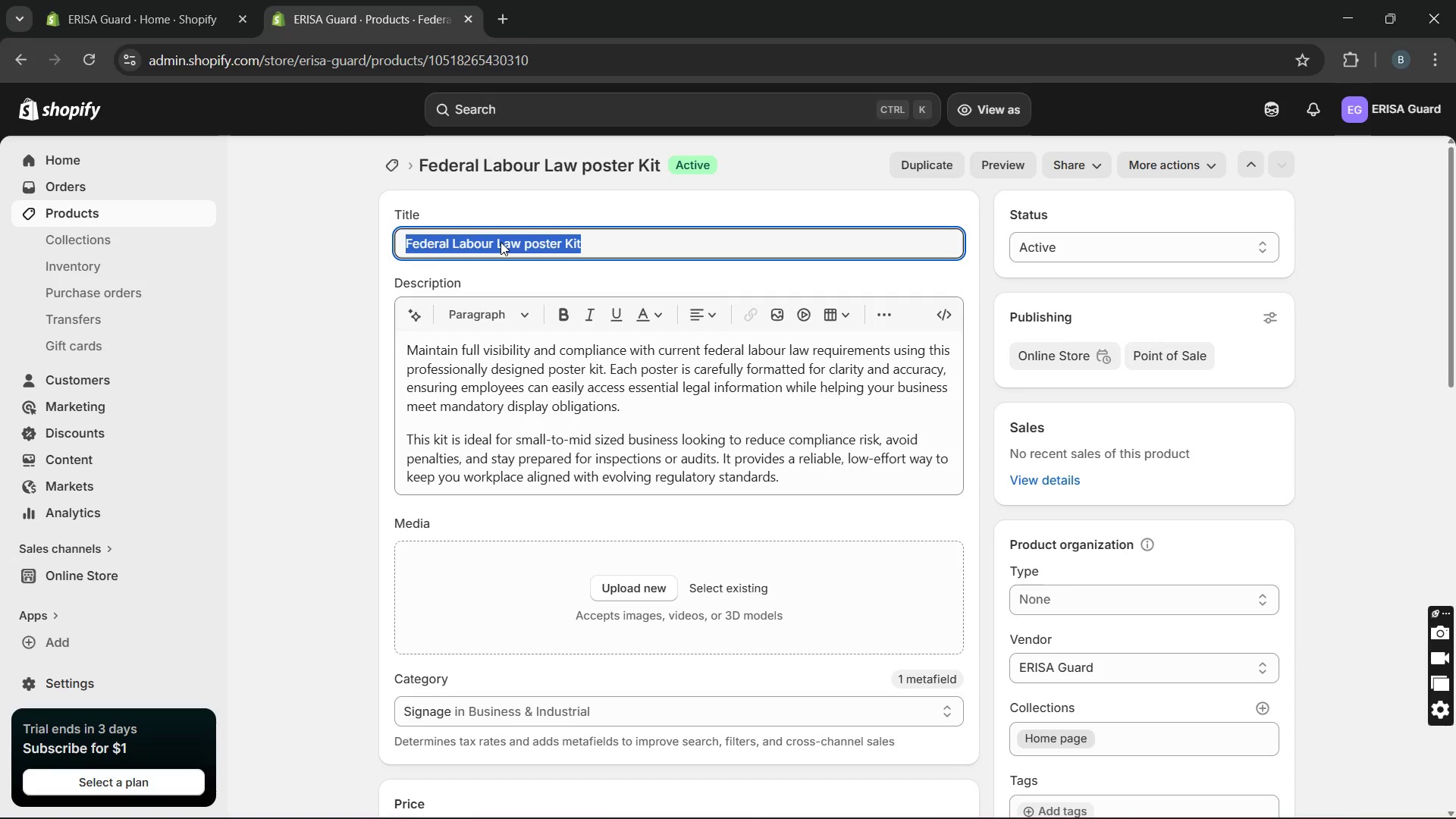 
key(Control+C)
 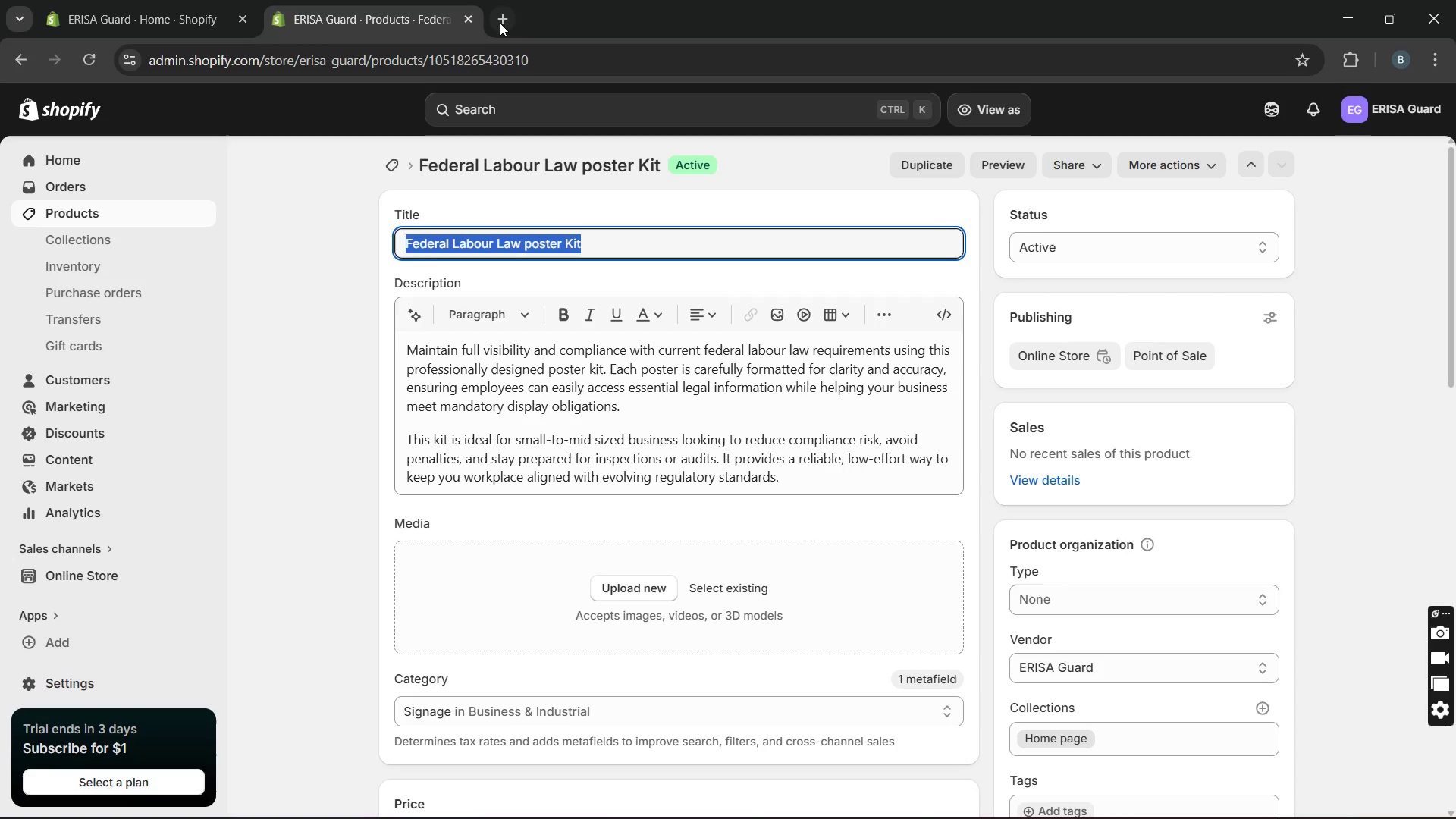 
left_click([500, 23])
 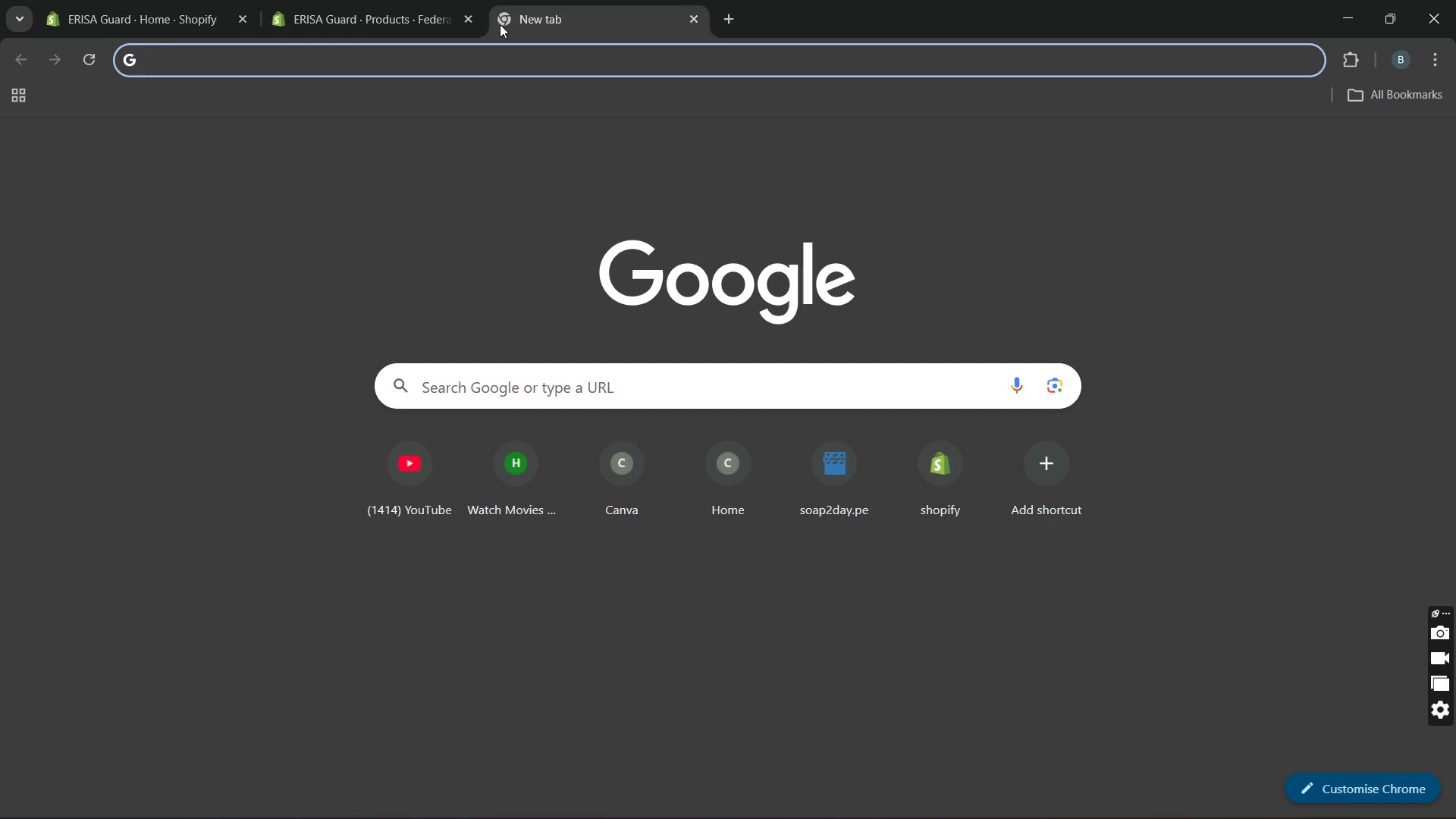 
key(Control+V)
 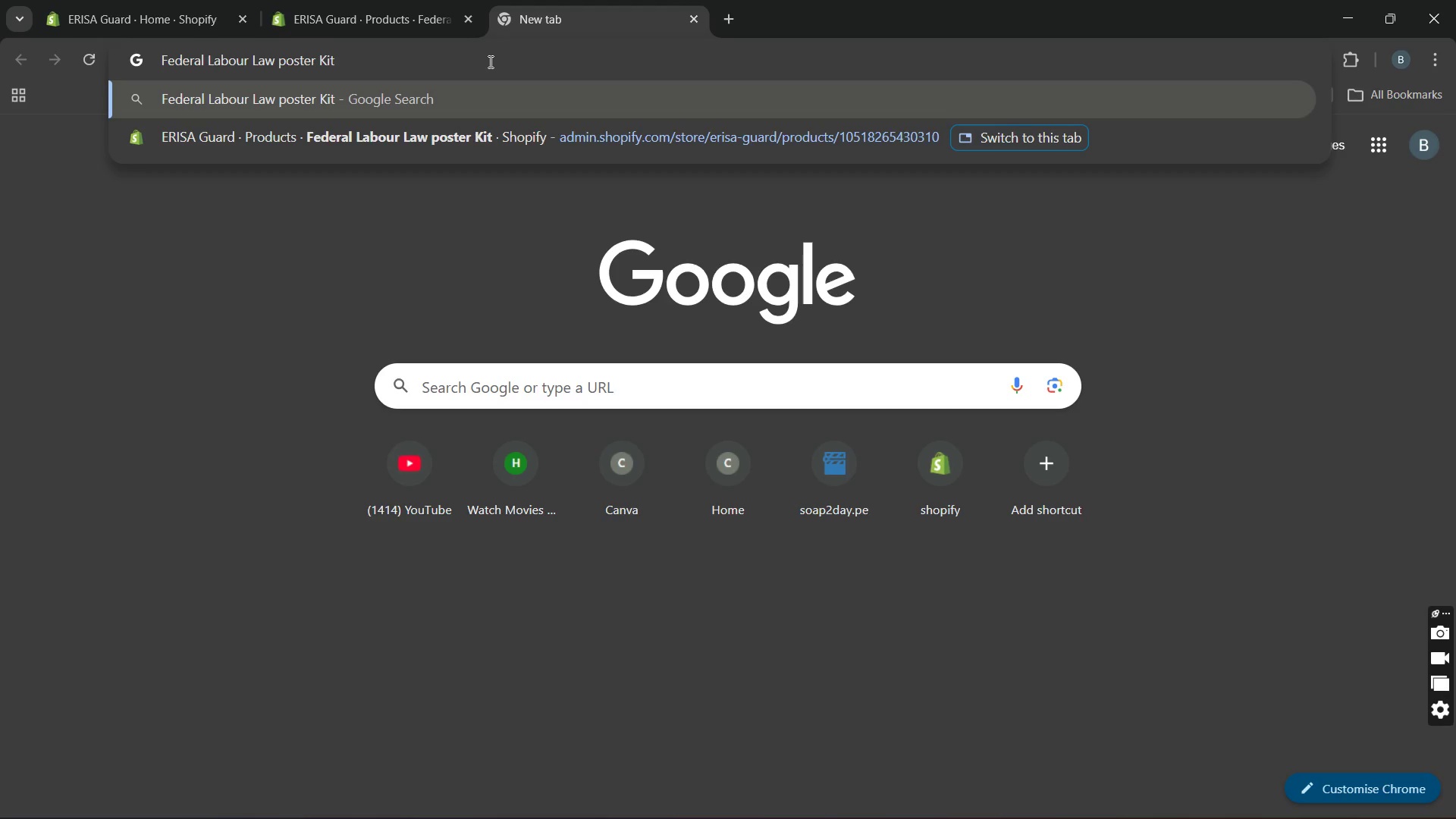 
key(Control+Enter)
 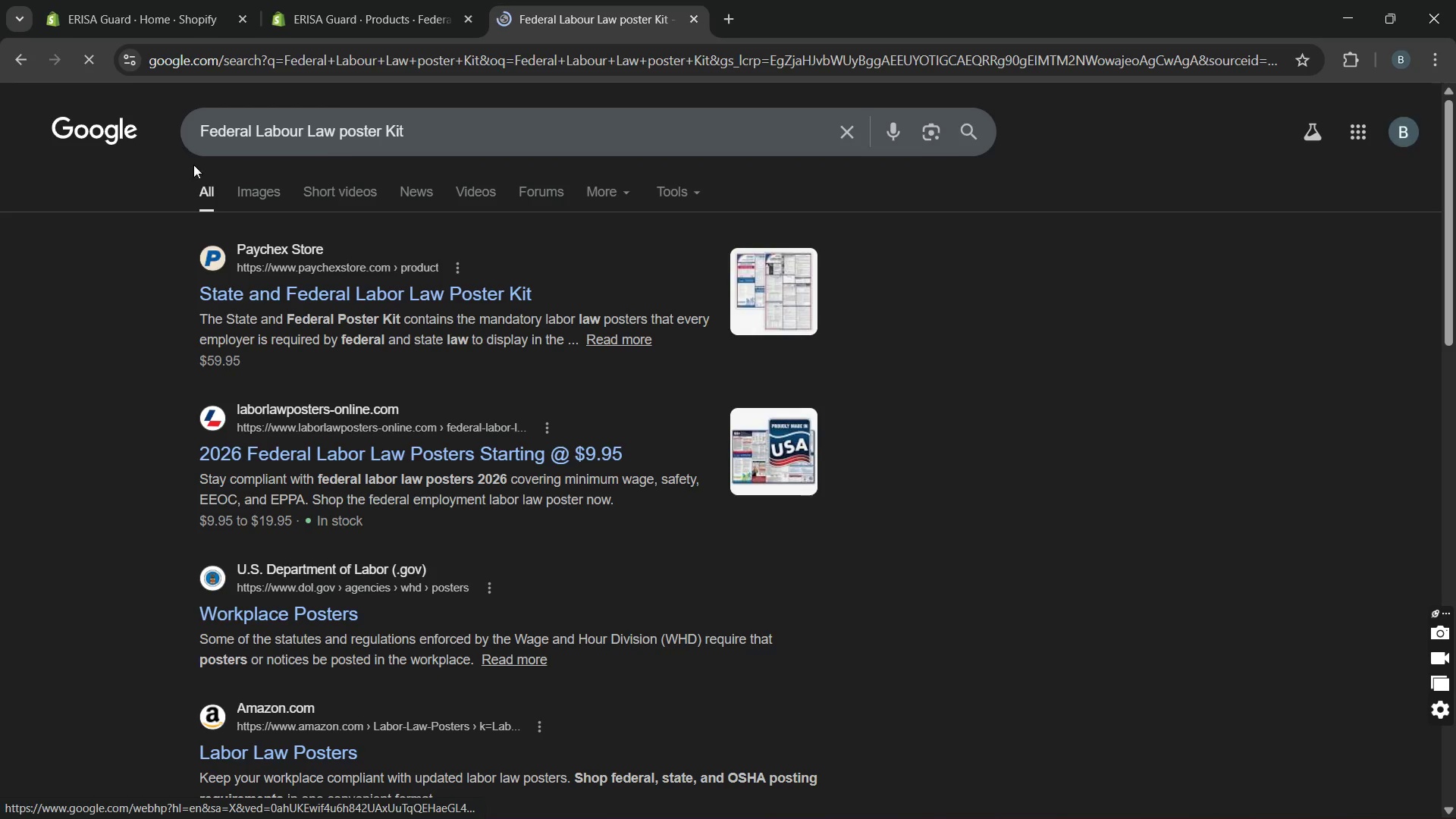 
left_click([243, 193])
 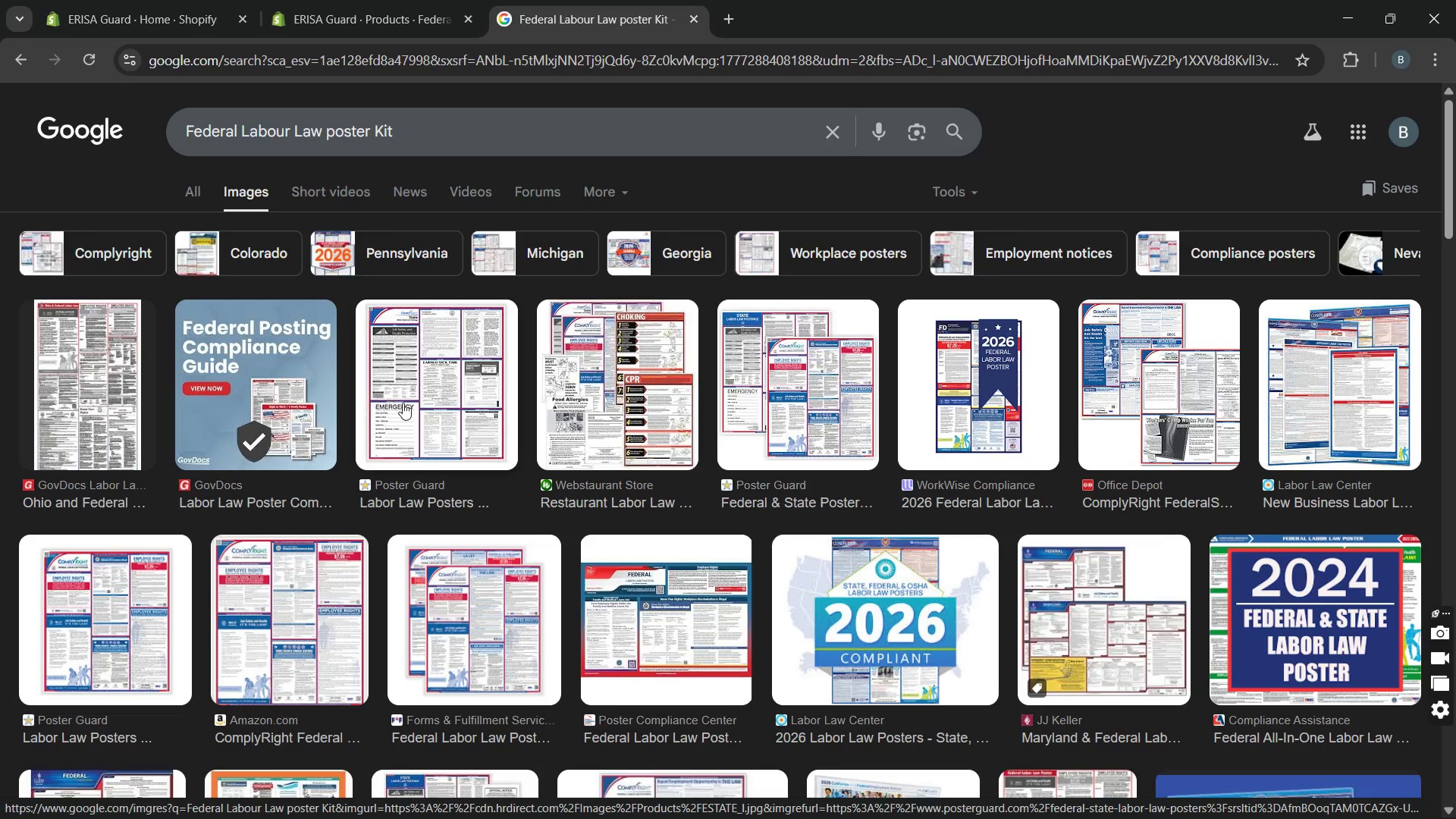 
wait(12.05)
 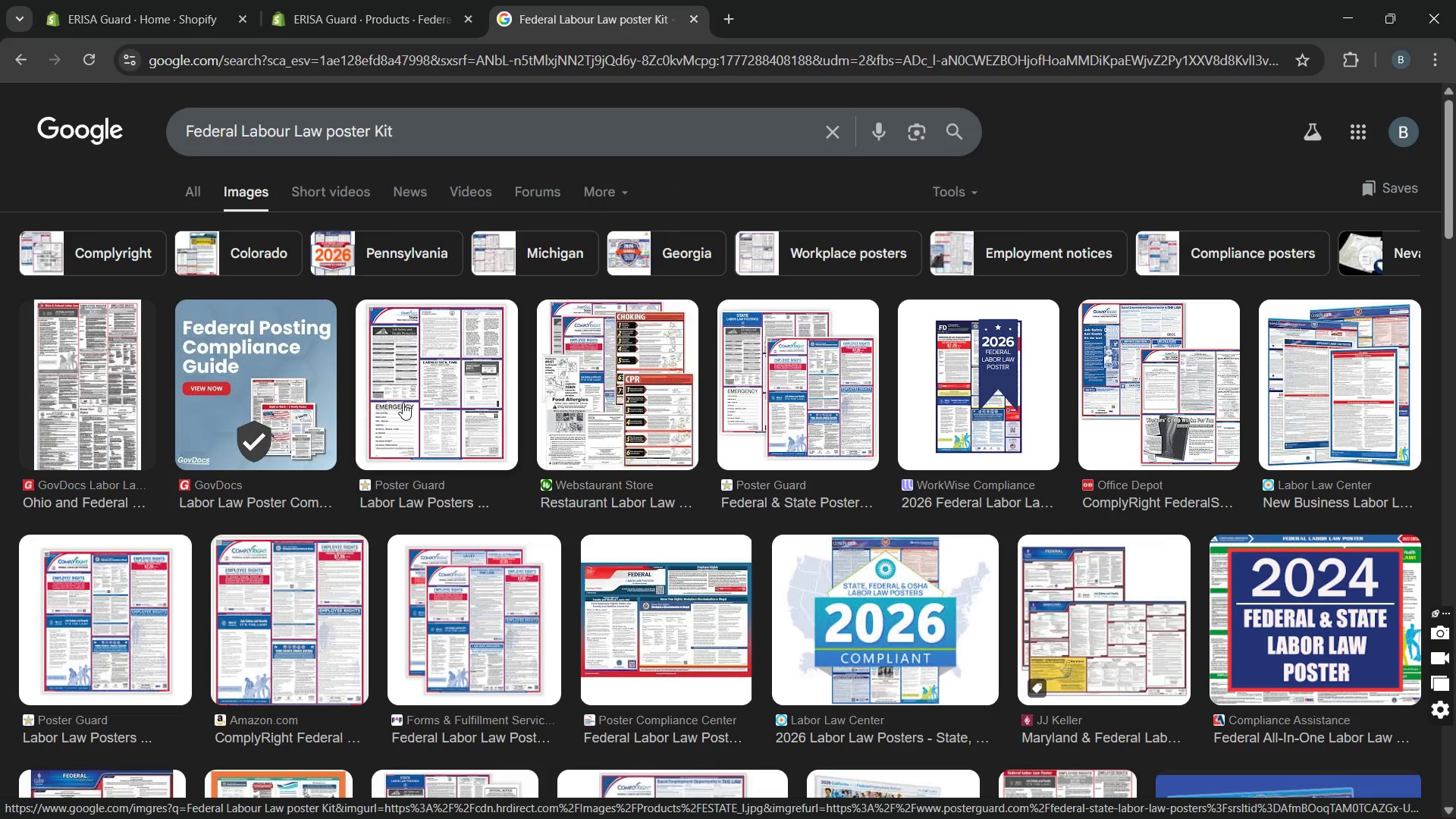 
left_click([457, 617])
 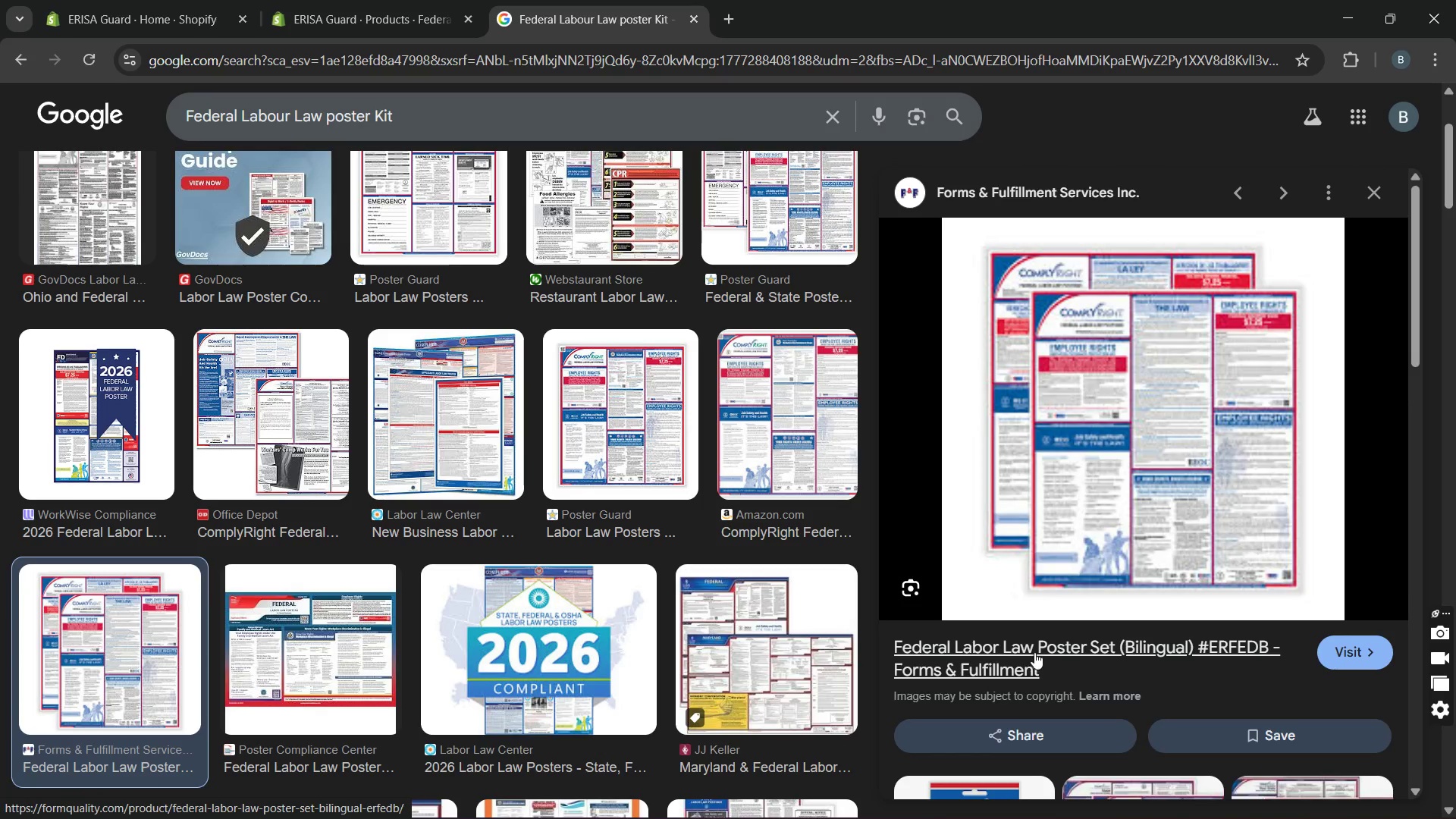 
wait(8.38)
 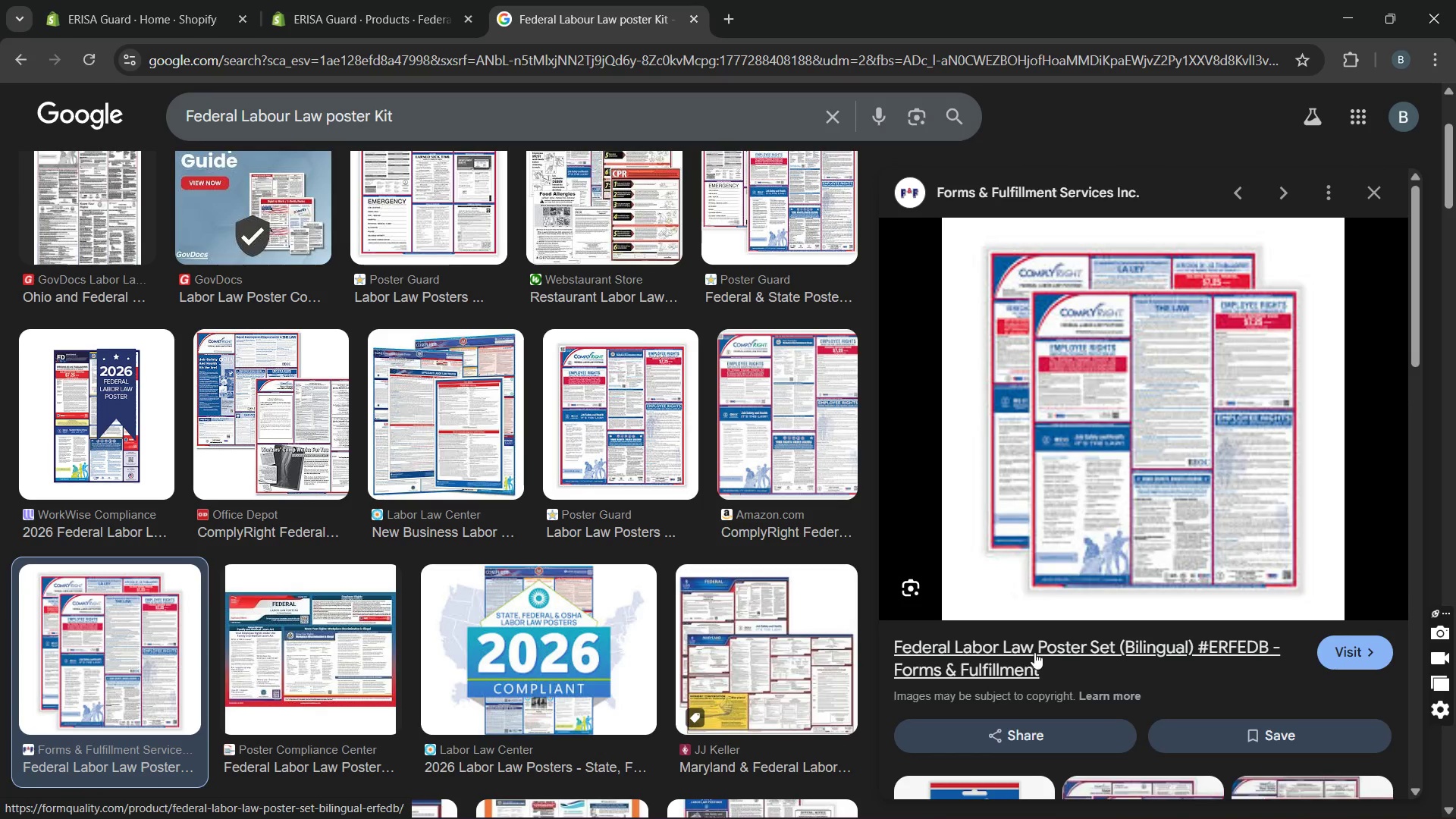 
left_click([806, 224])
 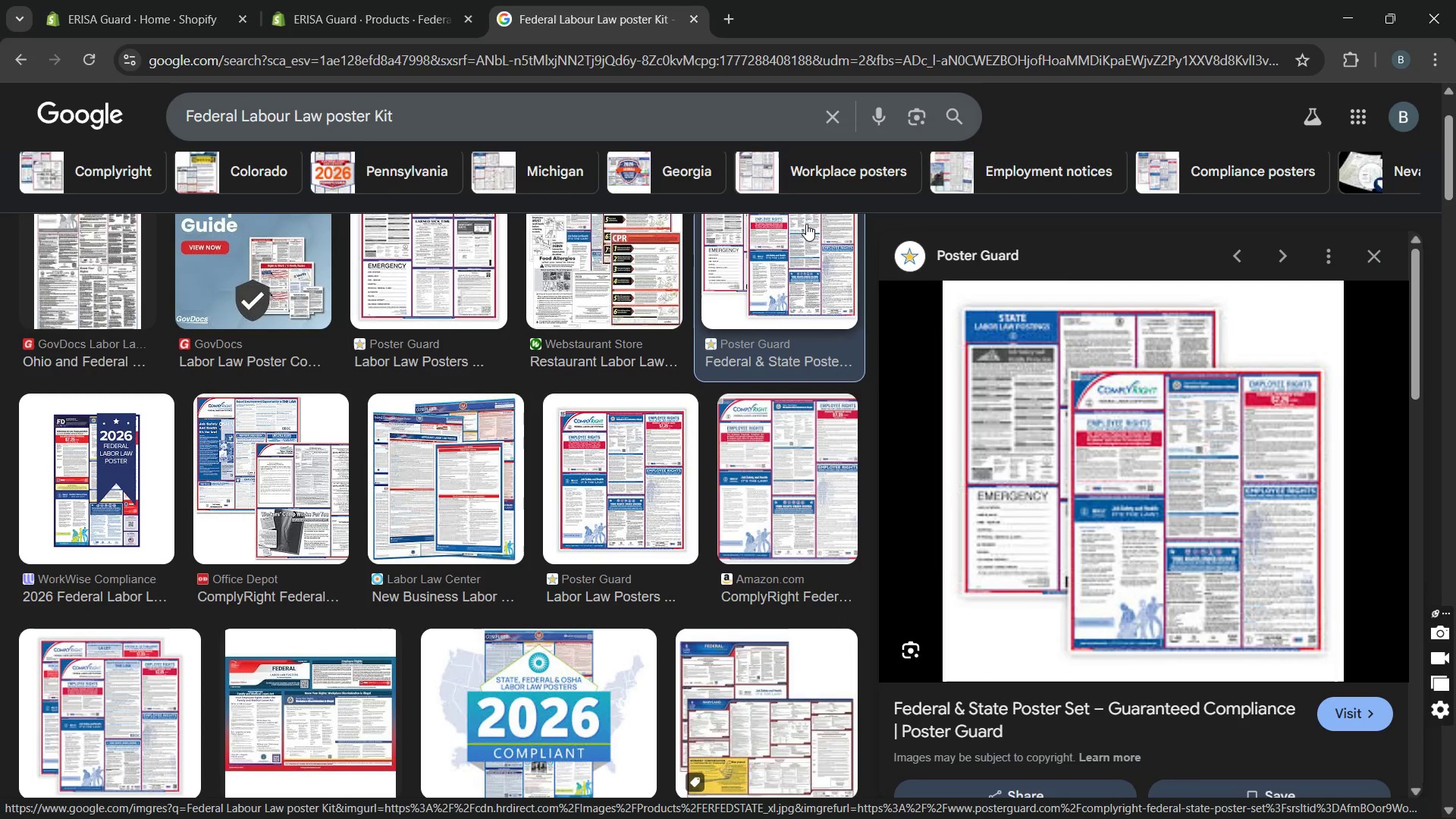 
wait(8.88)
 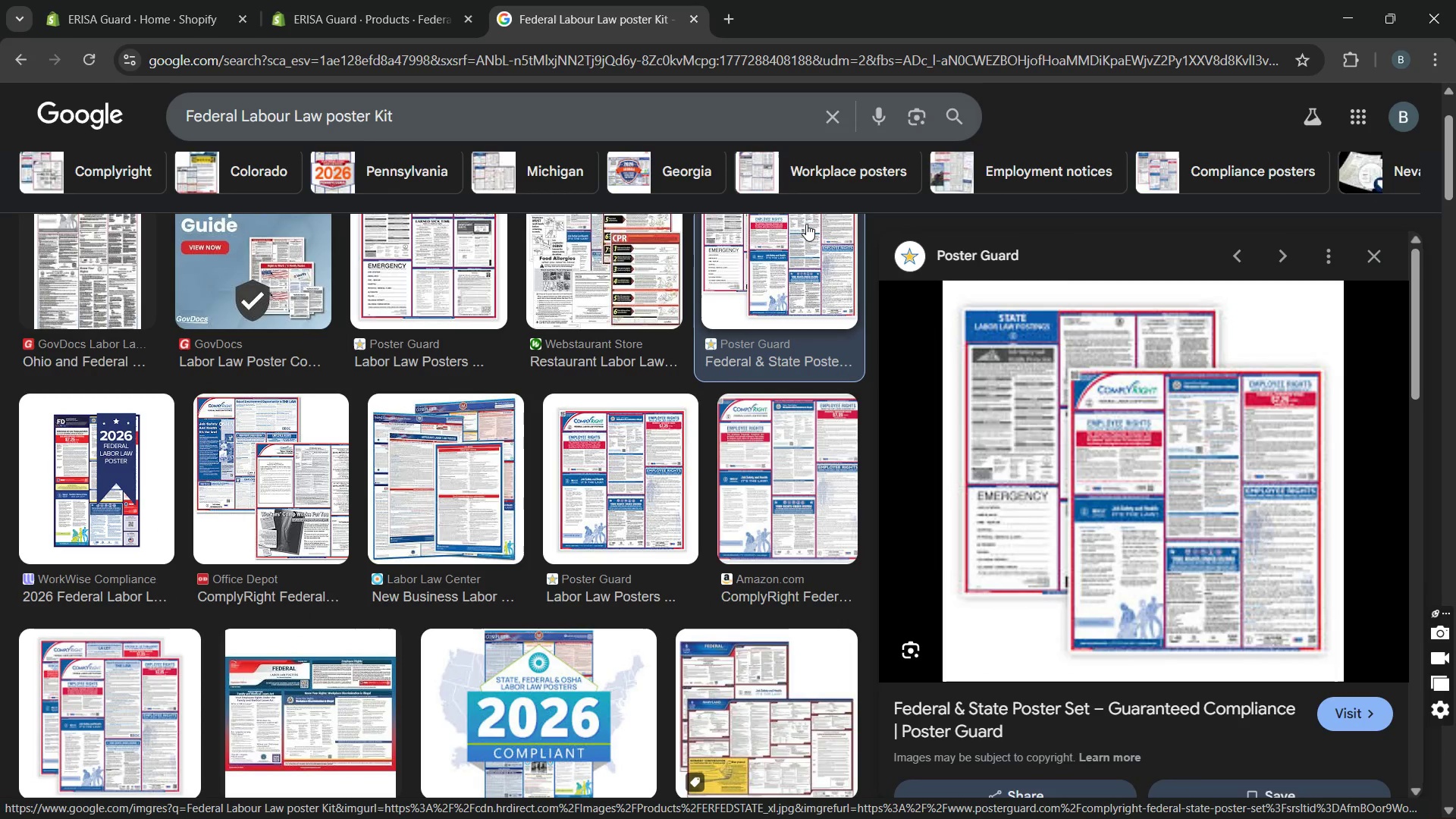 
left_click([1055, 441])
 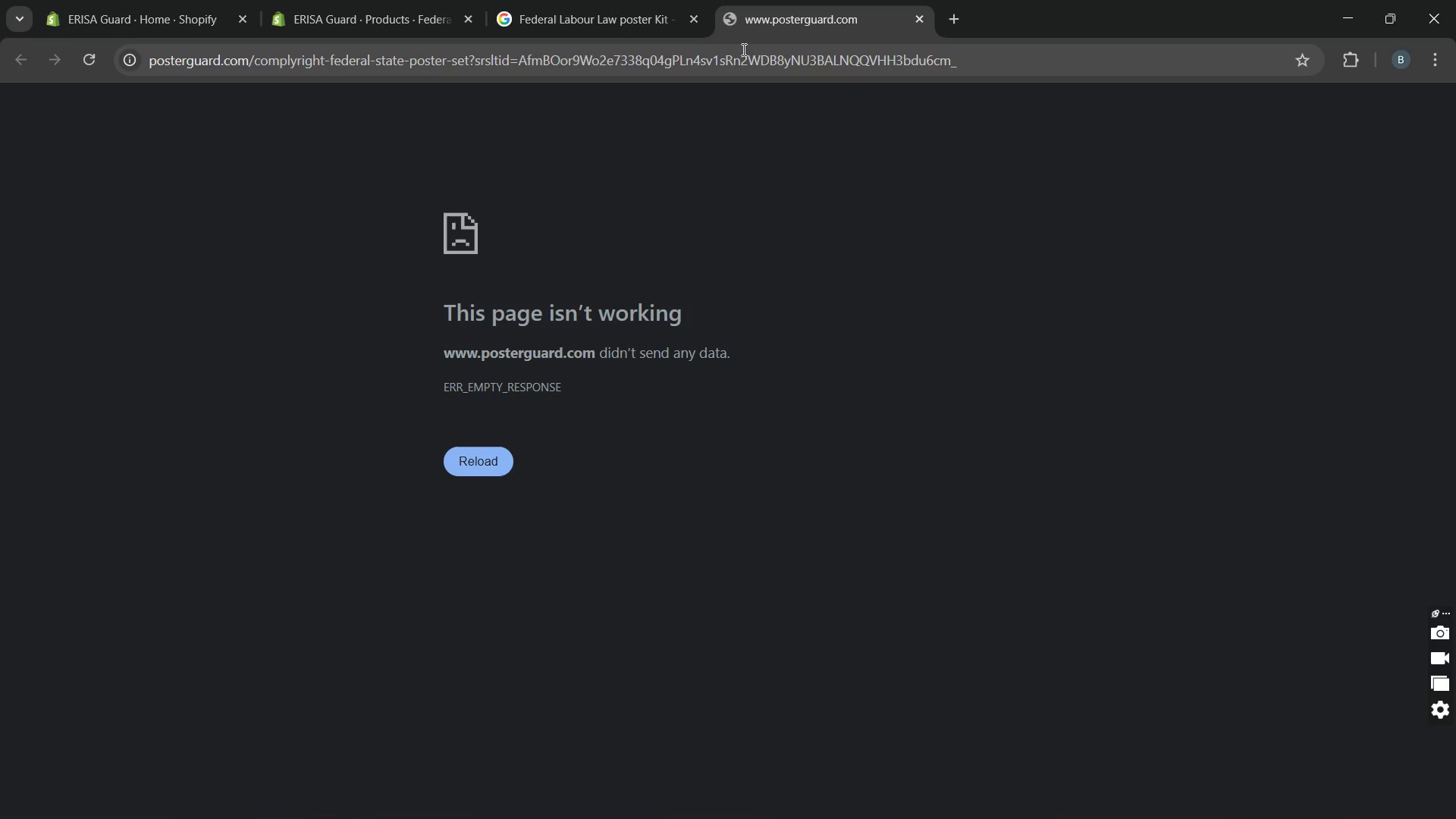 
left_click([609, 0])
 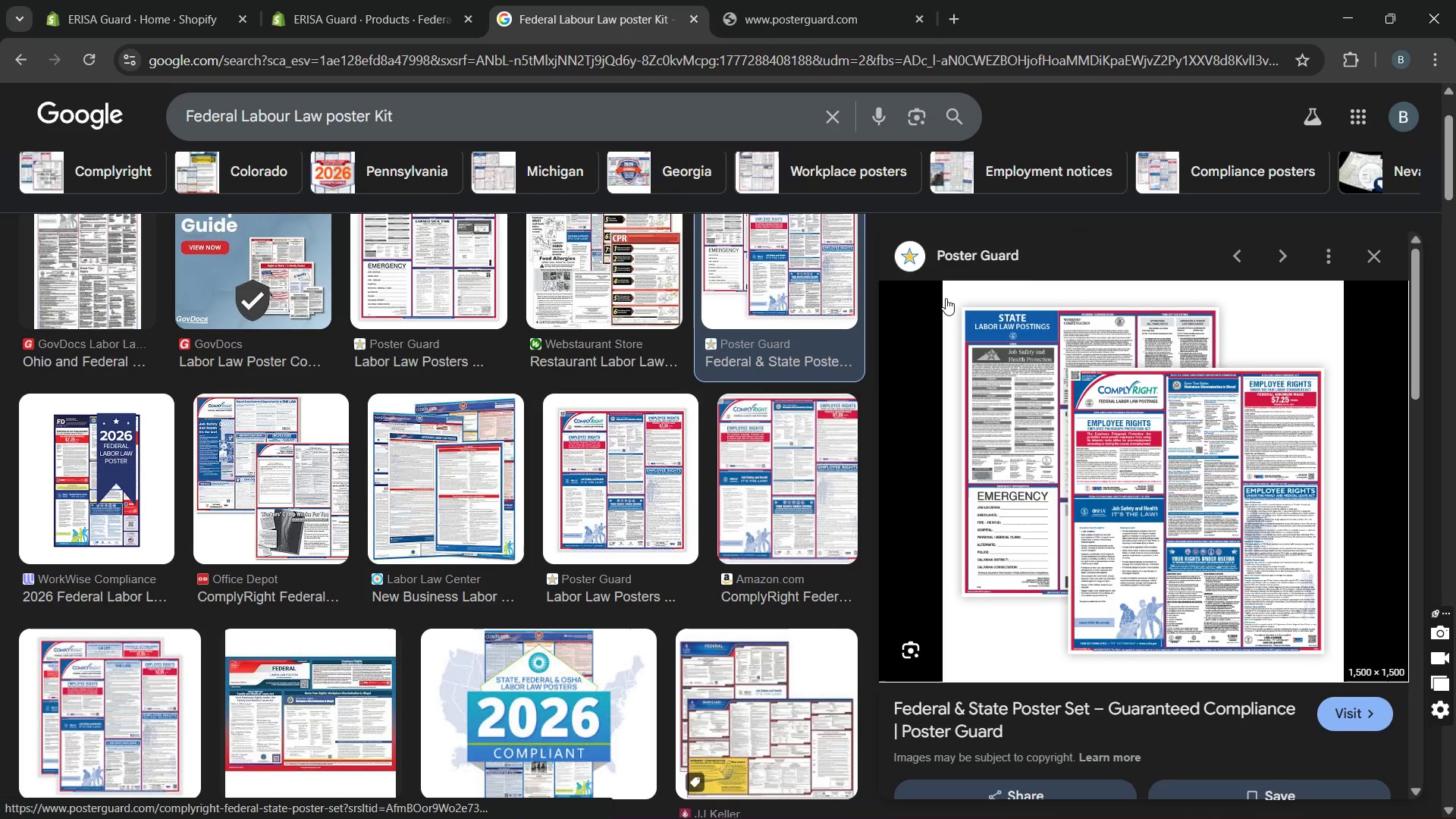 
right_click([946, 298])
 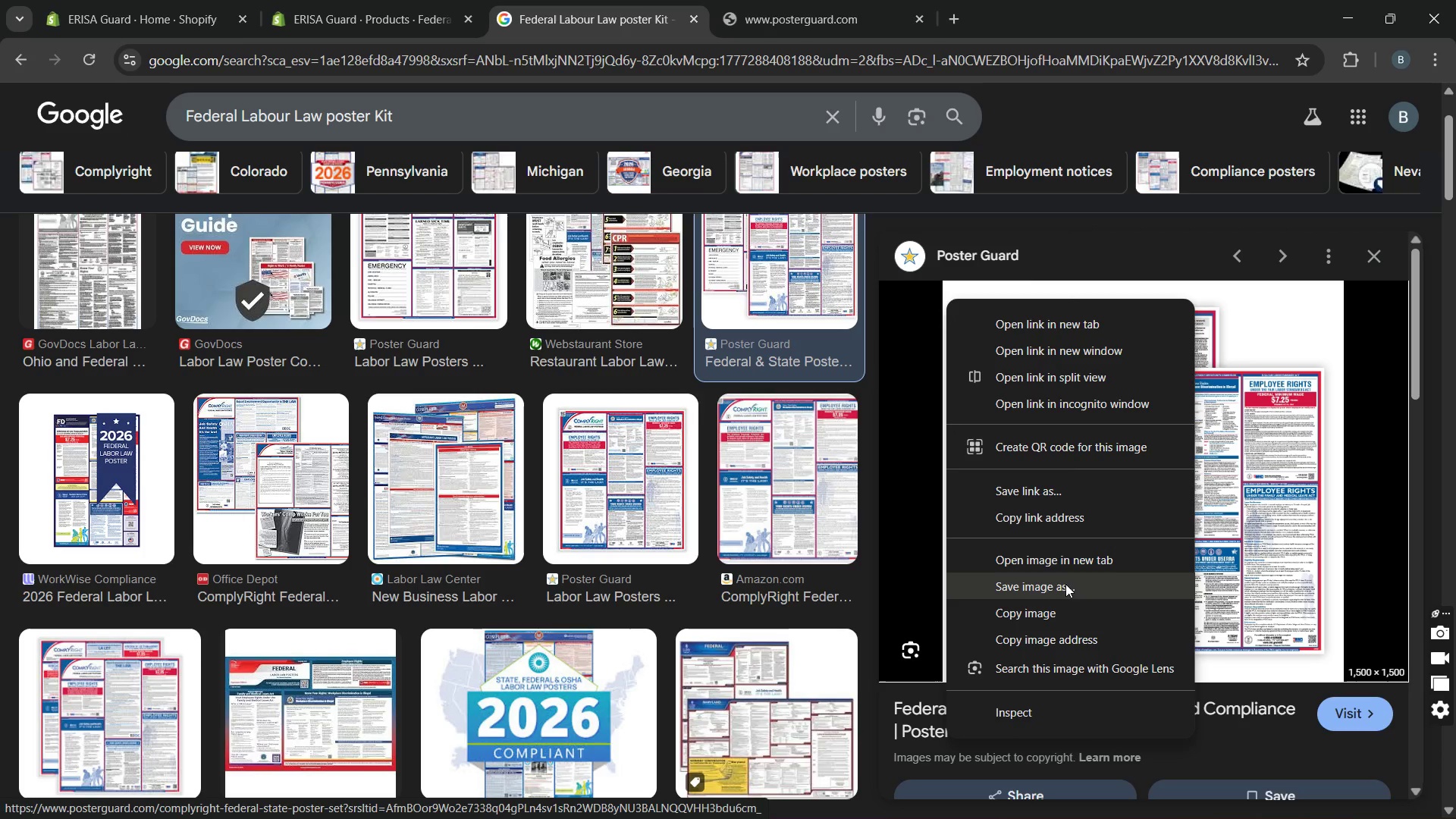 
left_click([1065, 594])
 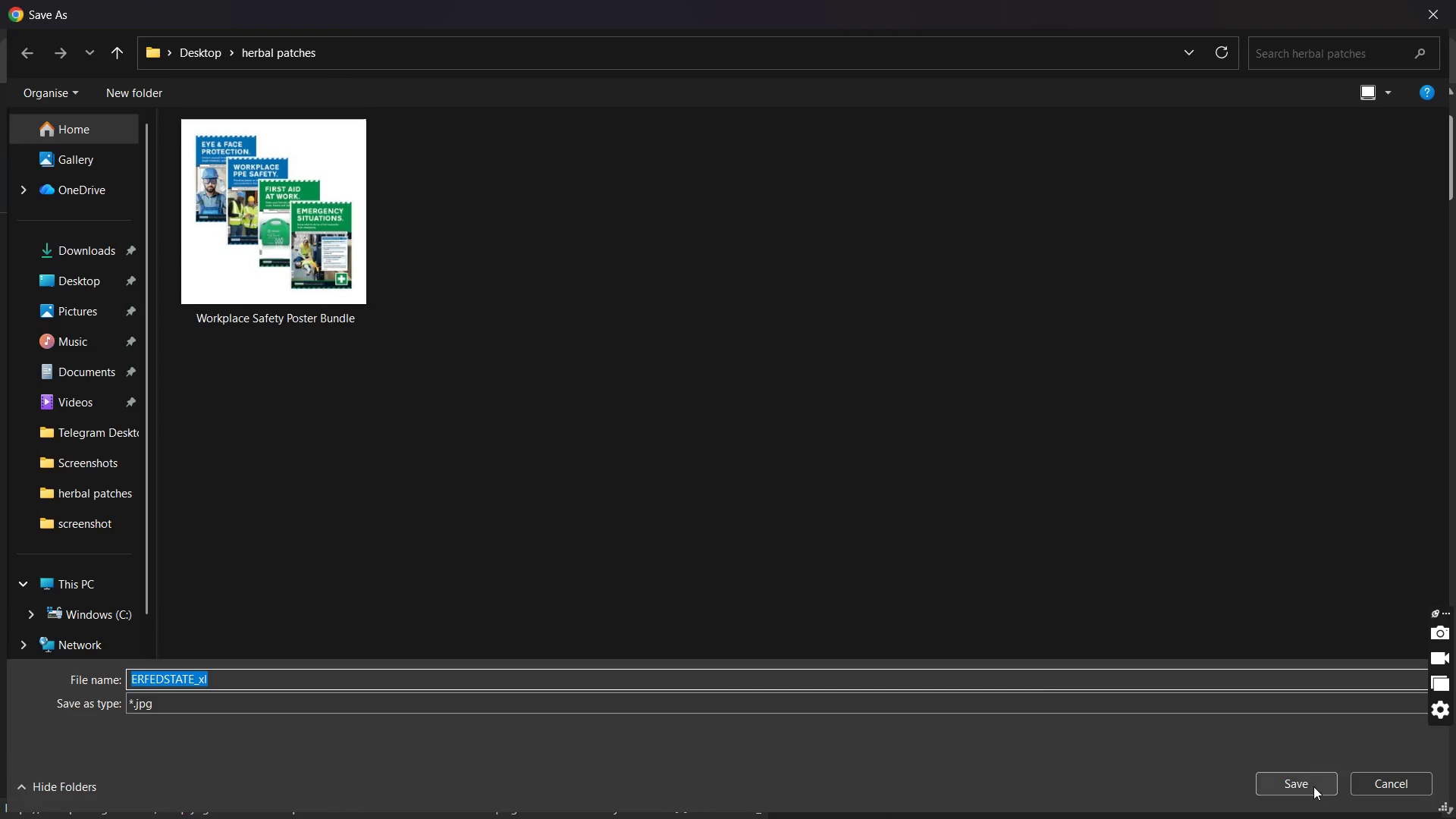 
left_click([1304, 791])
 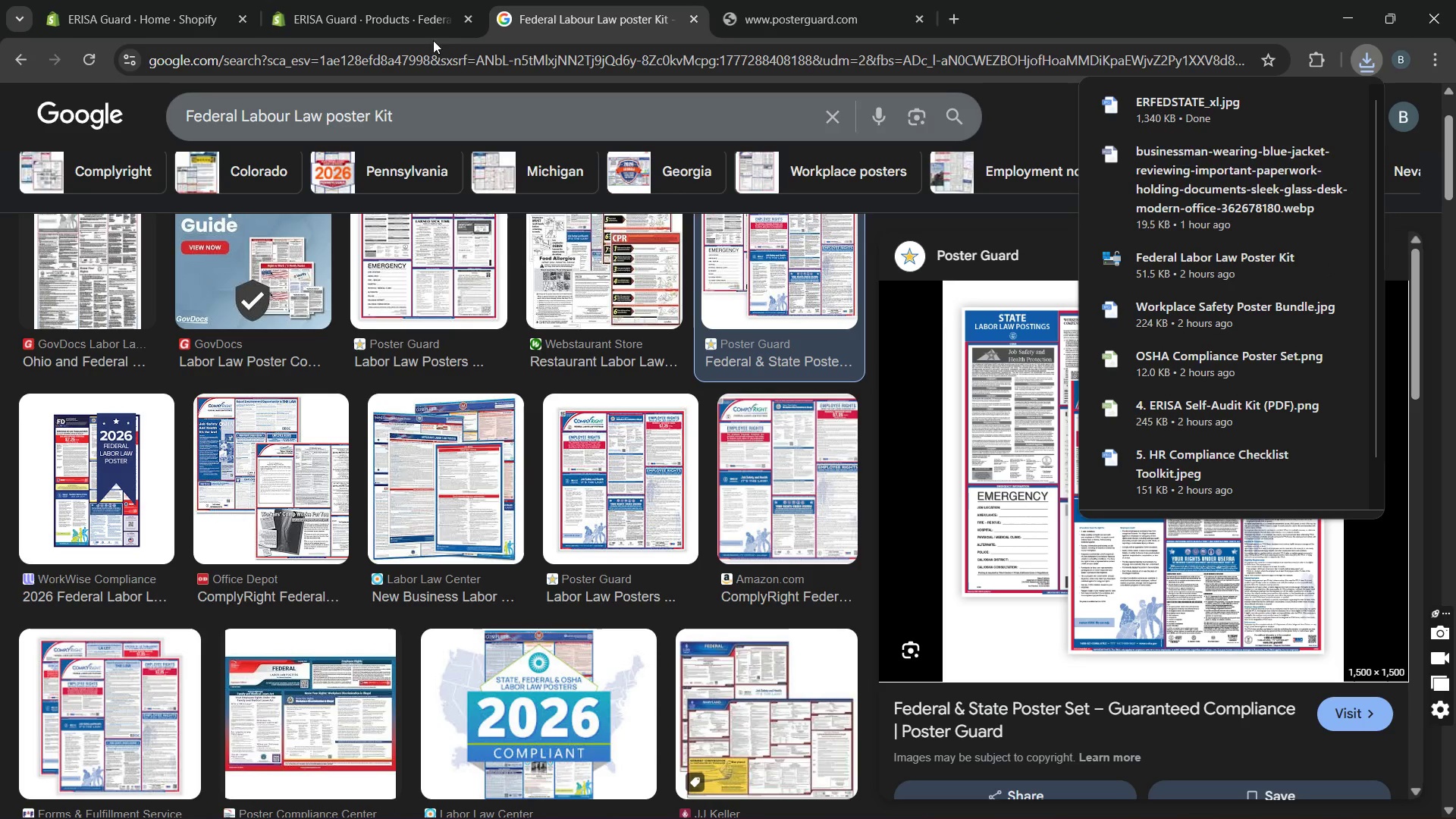 
left_click([359, 0])
 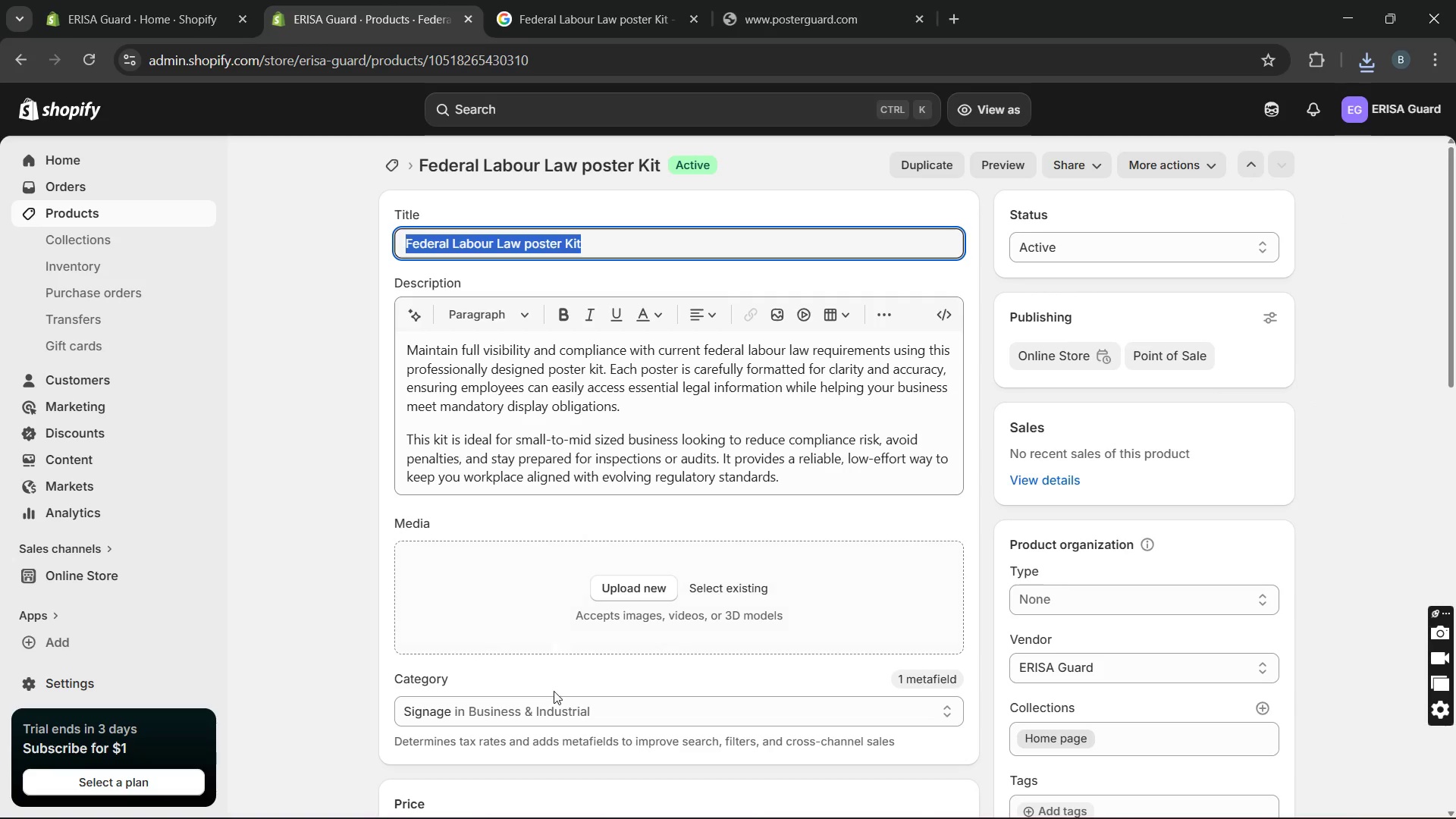 
left_click([605, 589])
 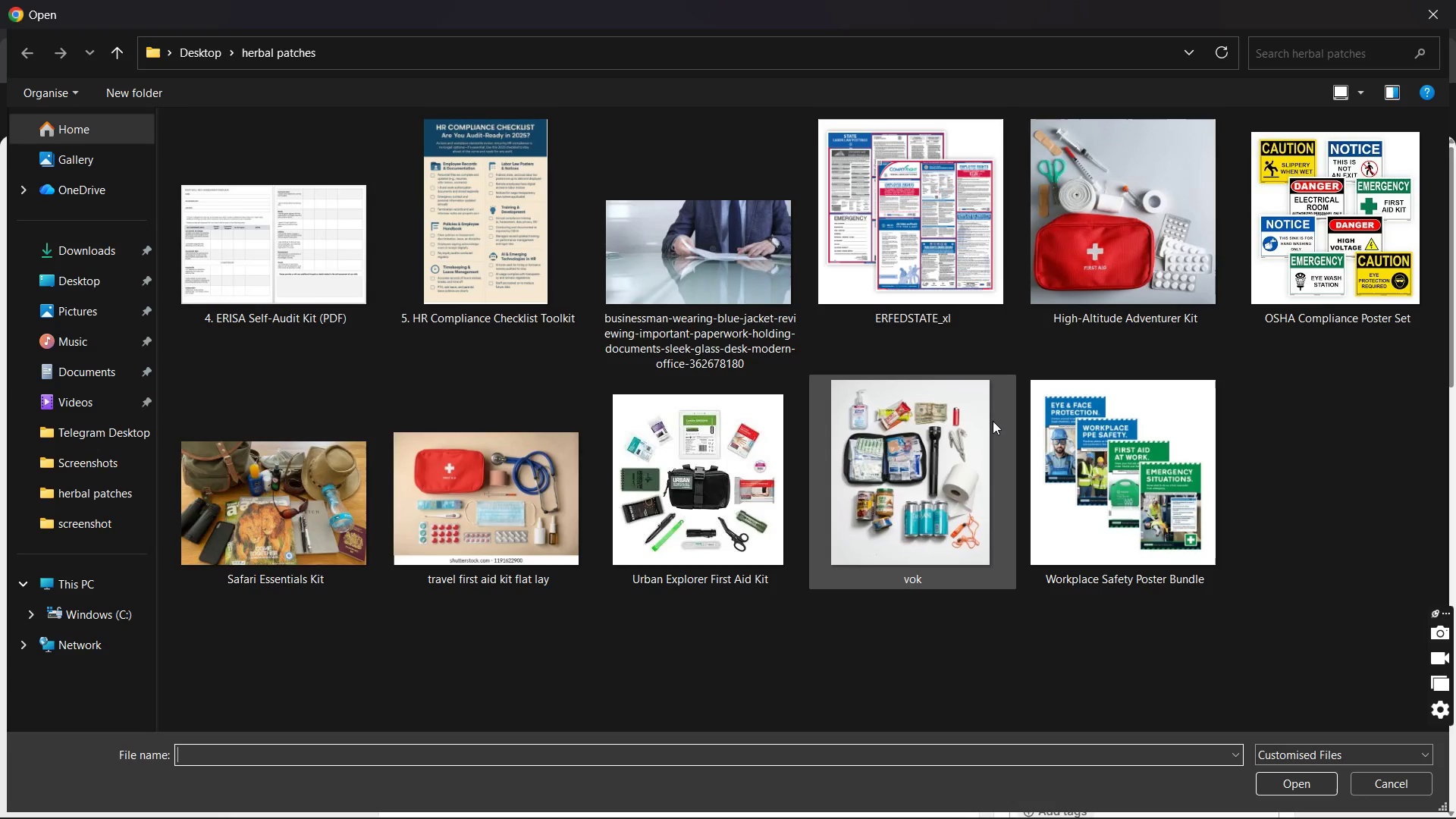 
wait(5.38)
 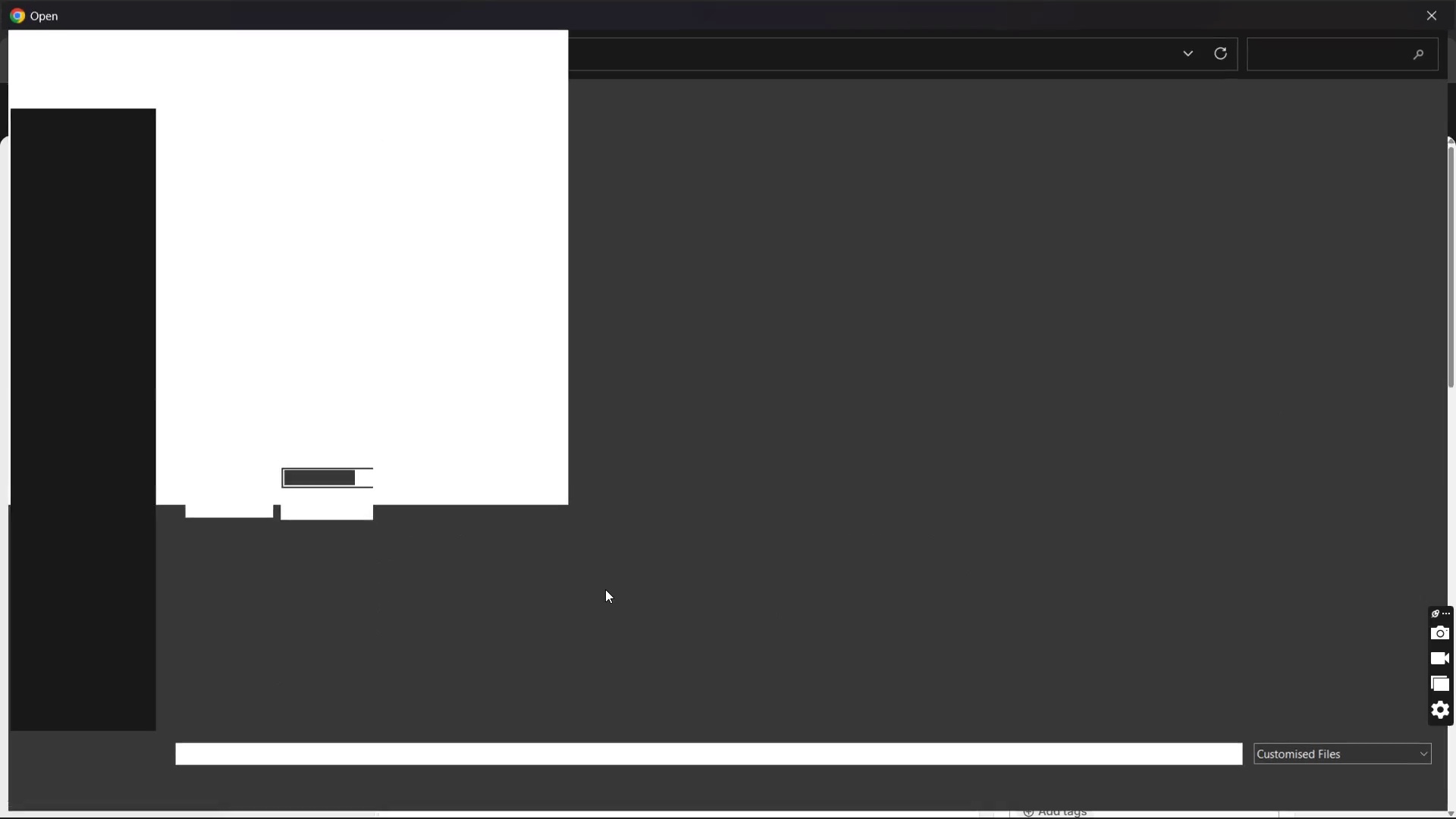 
double_click([993, 224])
 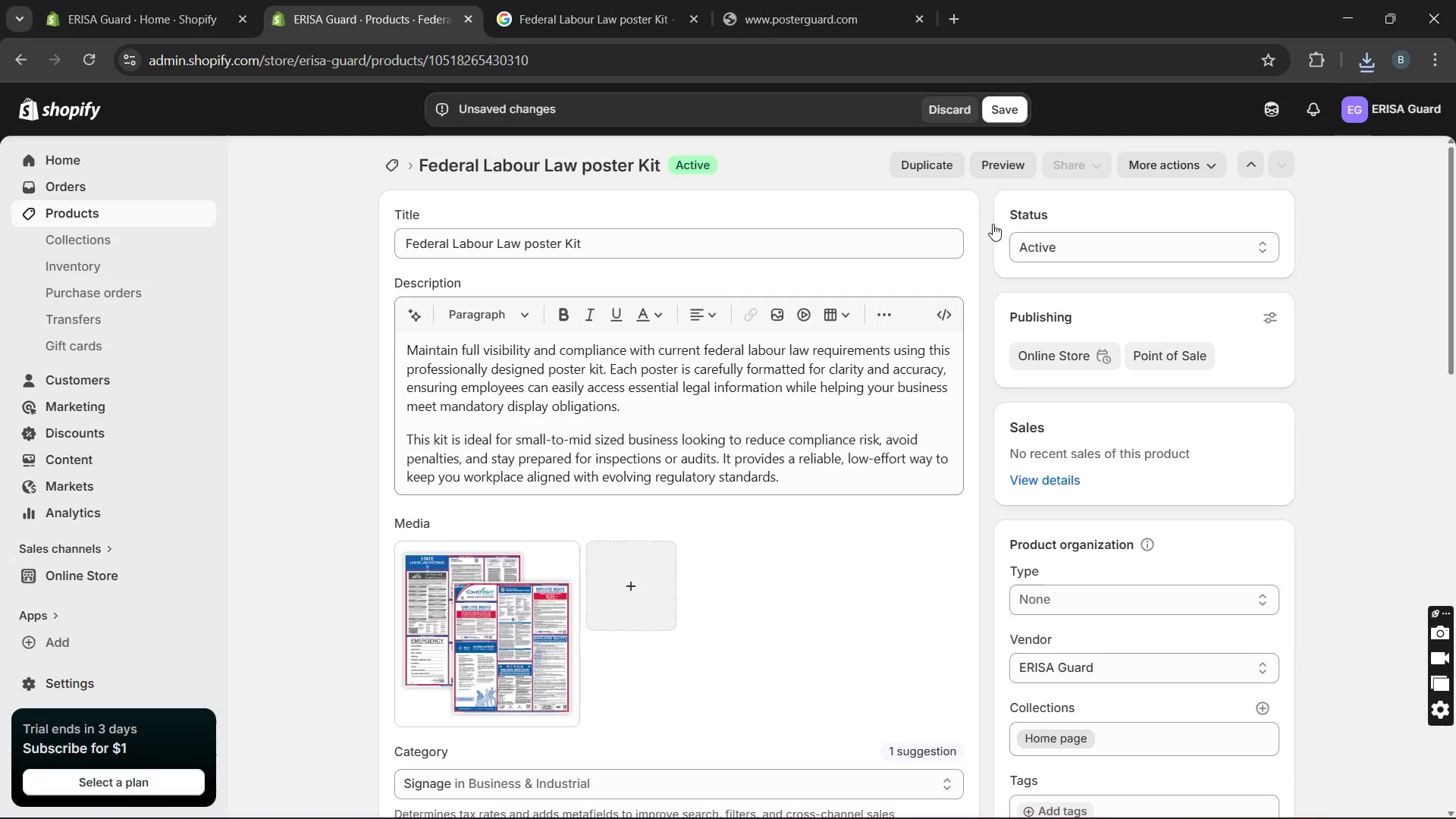 
wait(23.42)
 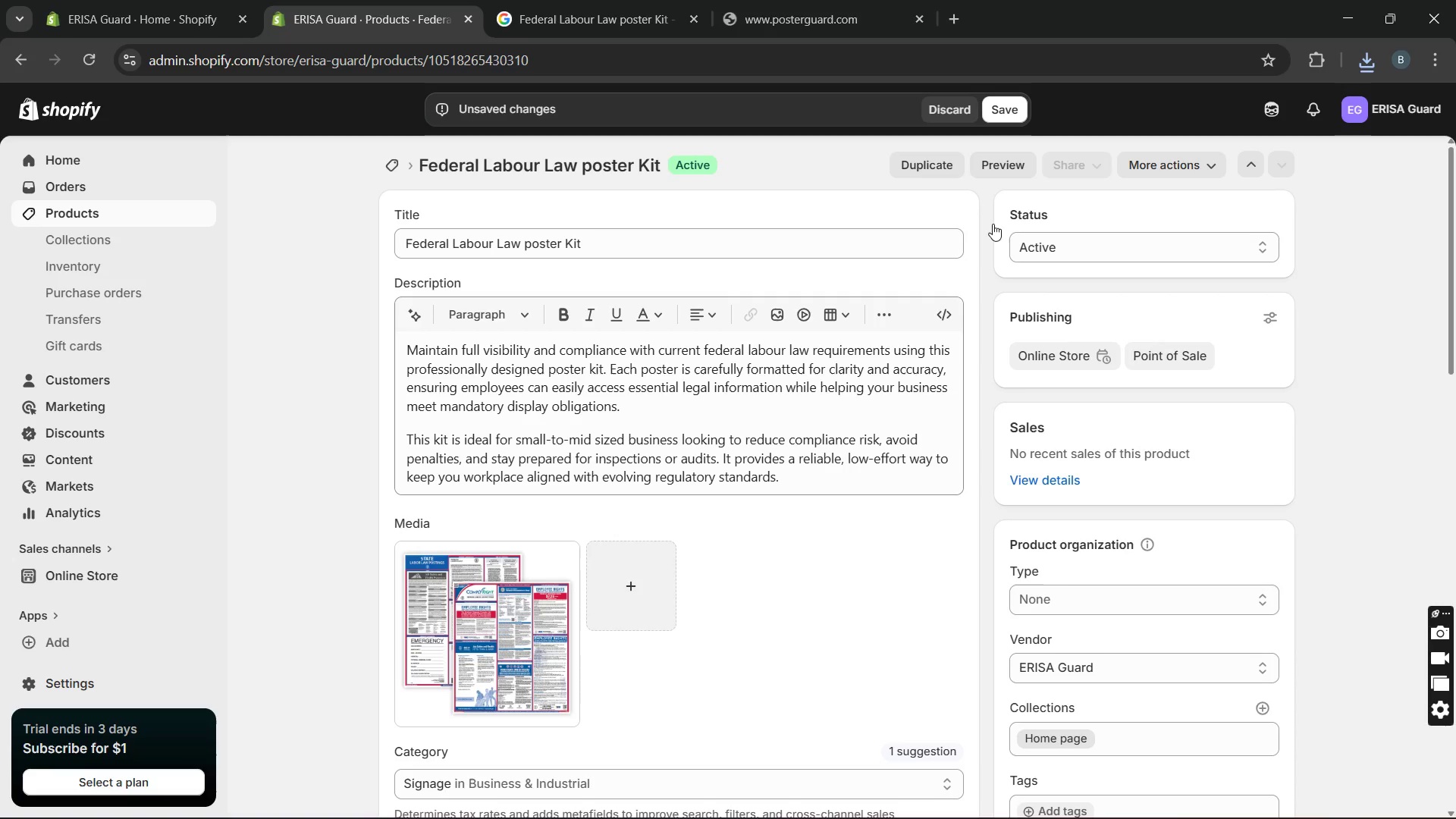 
left_click([504, 605])
 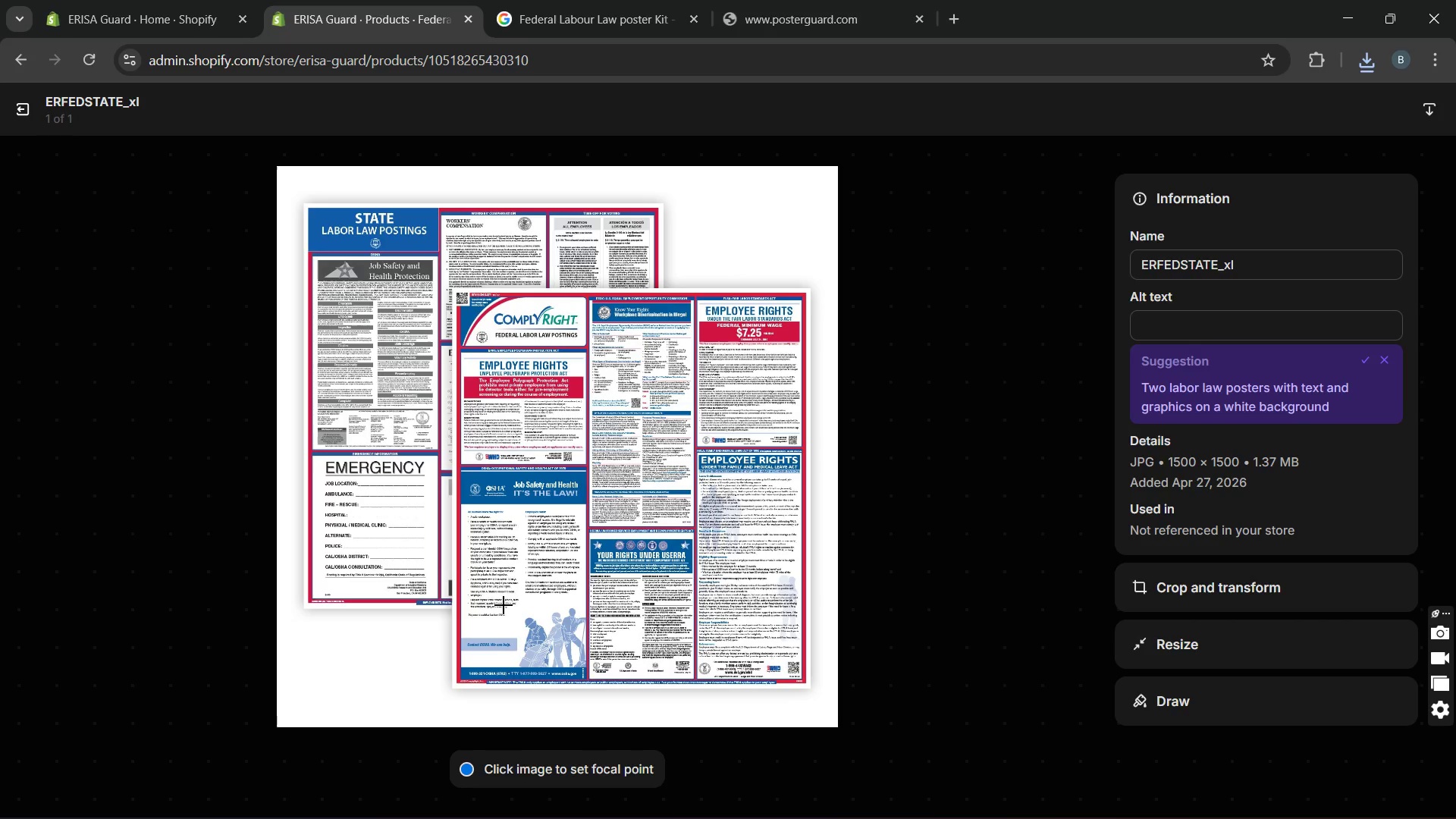 
wait(13.45)
 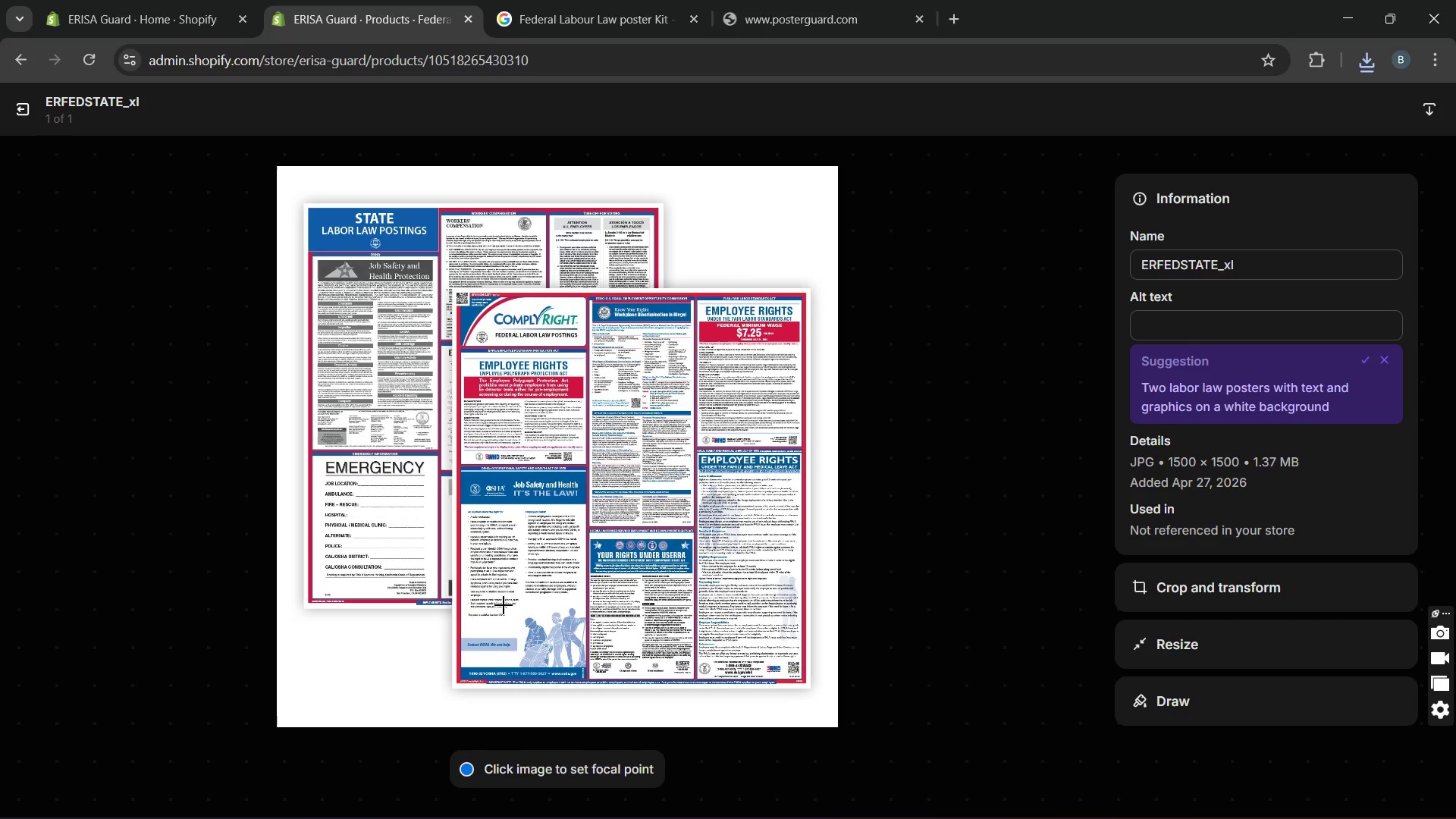 
left_click([1361, 358])
 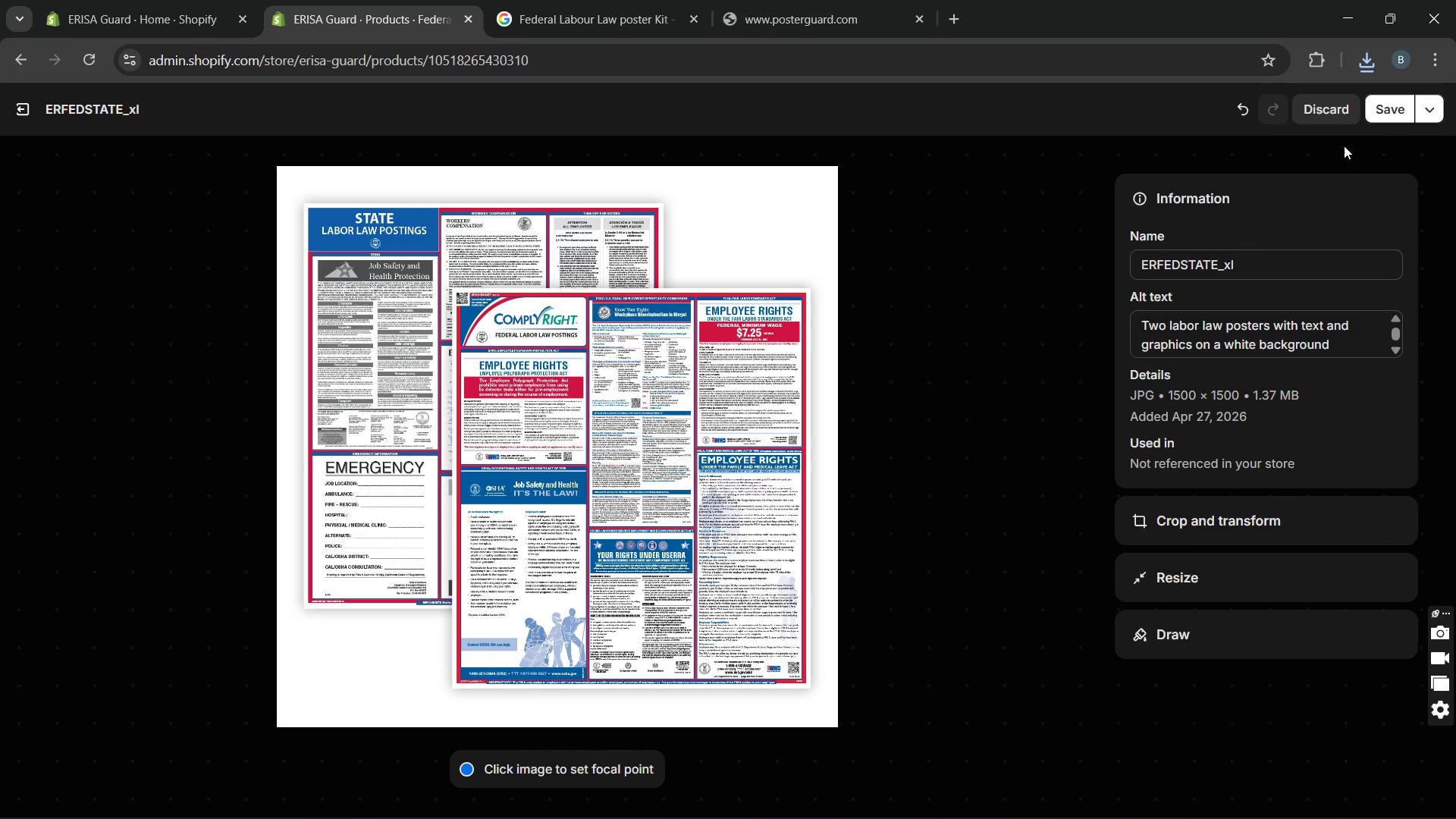 
left_click([1387, 114])
 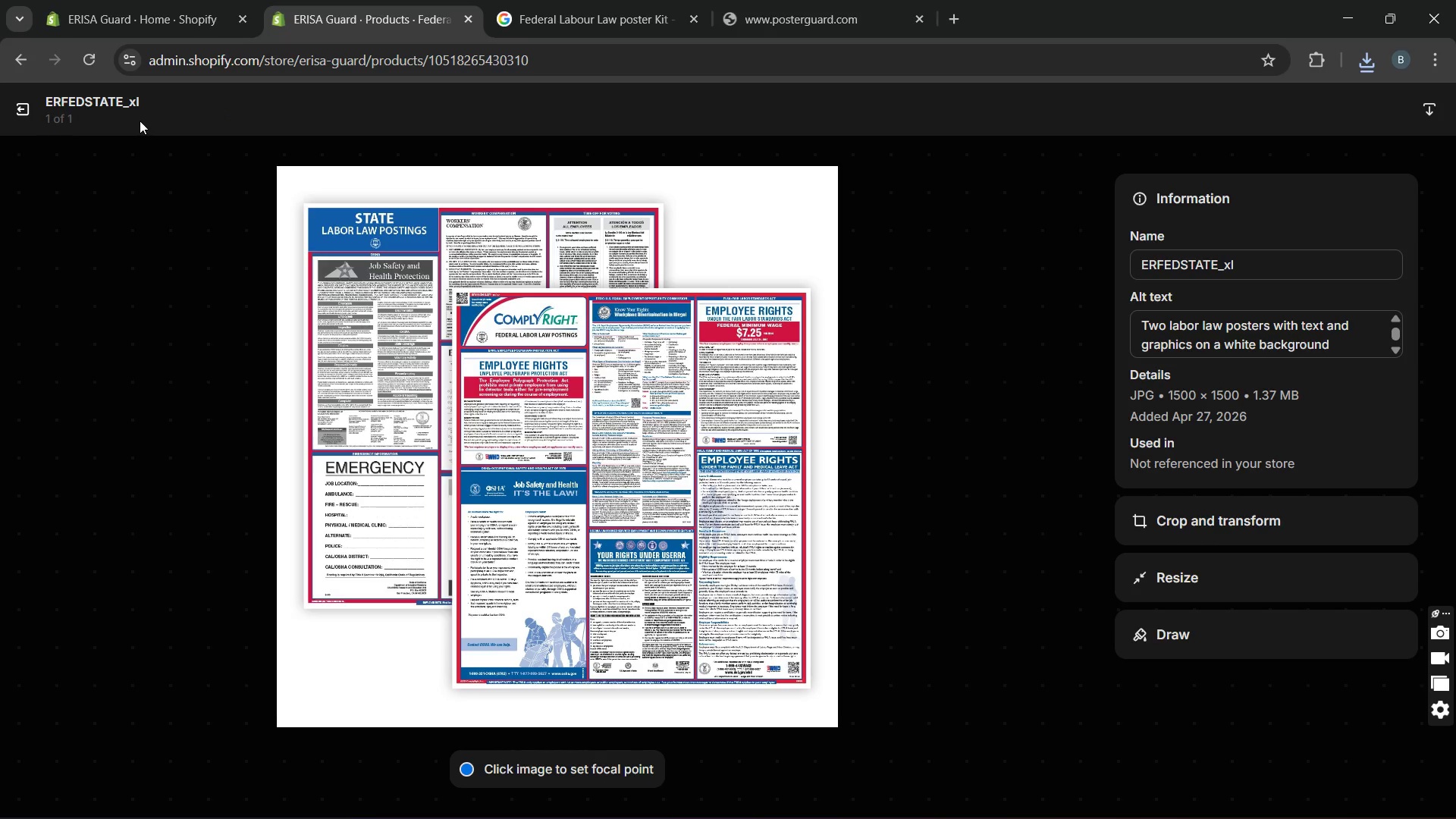 
left_click([17, 112])
 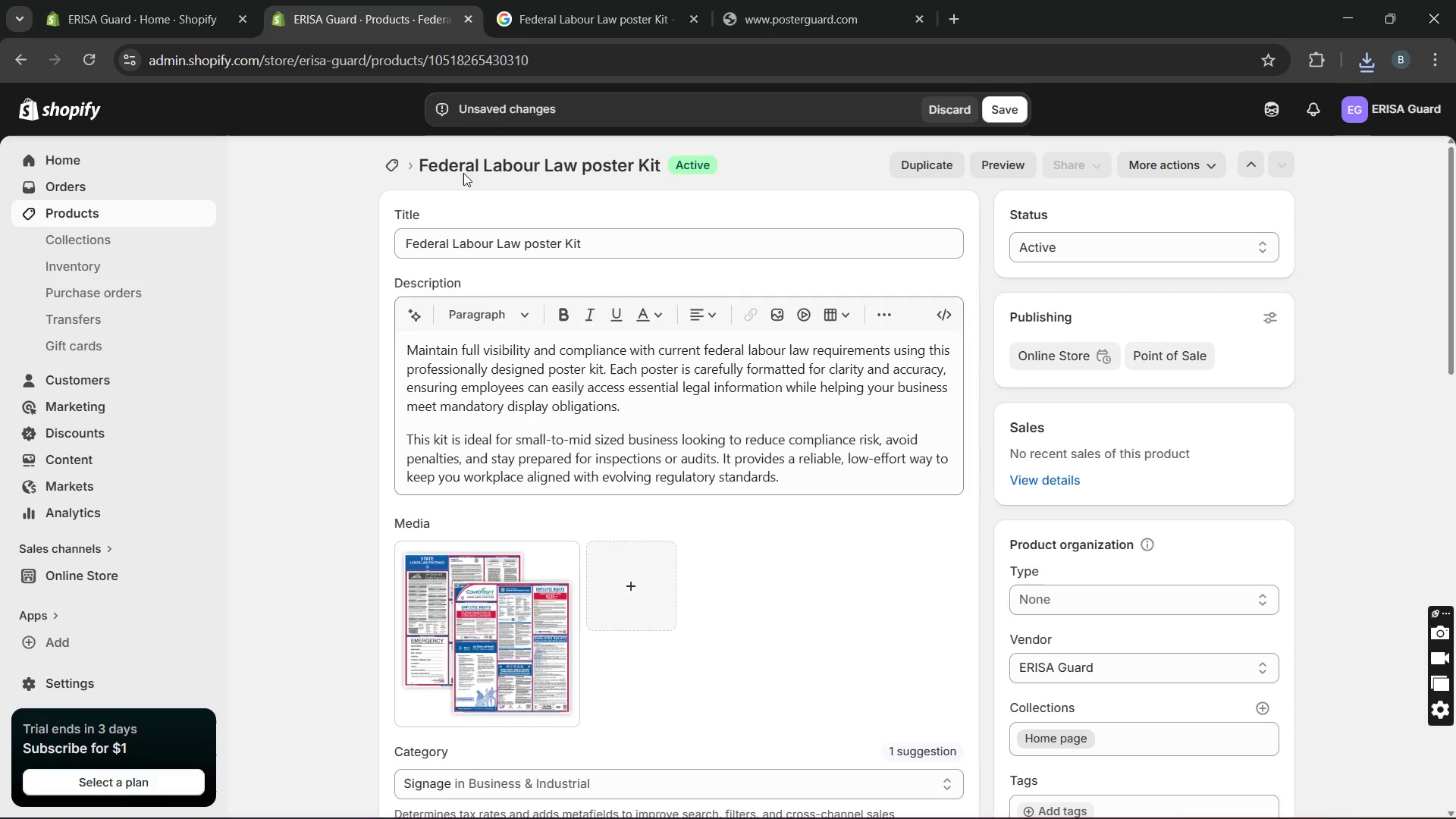 
mouse_move([855, 532])
 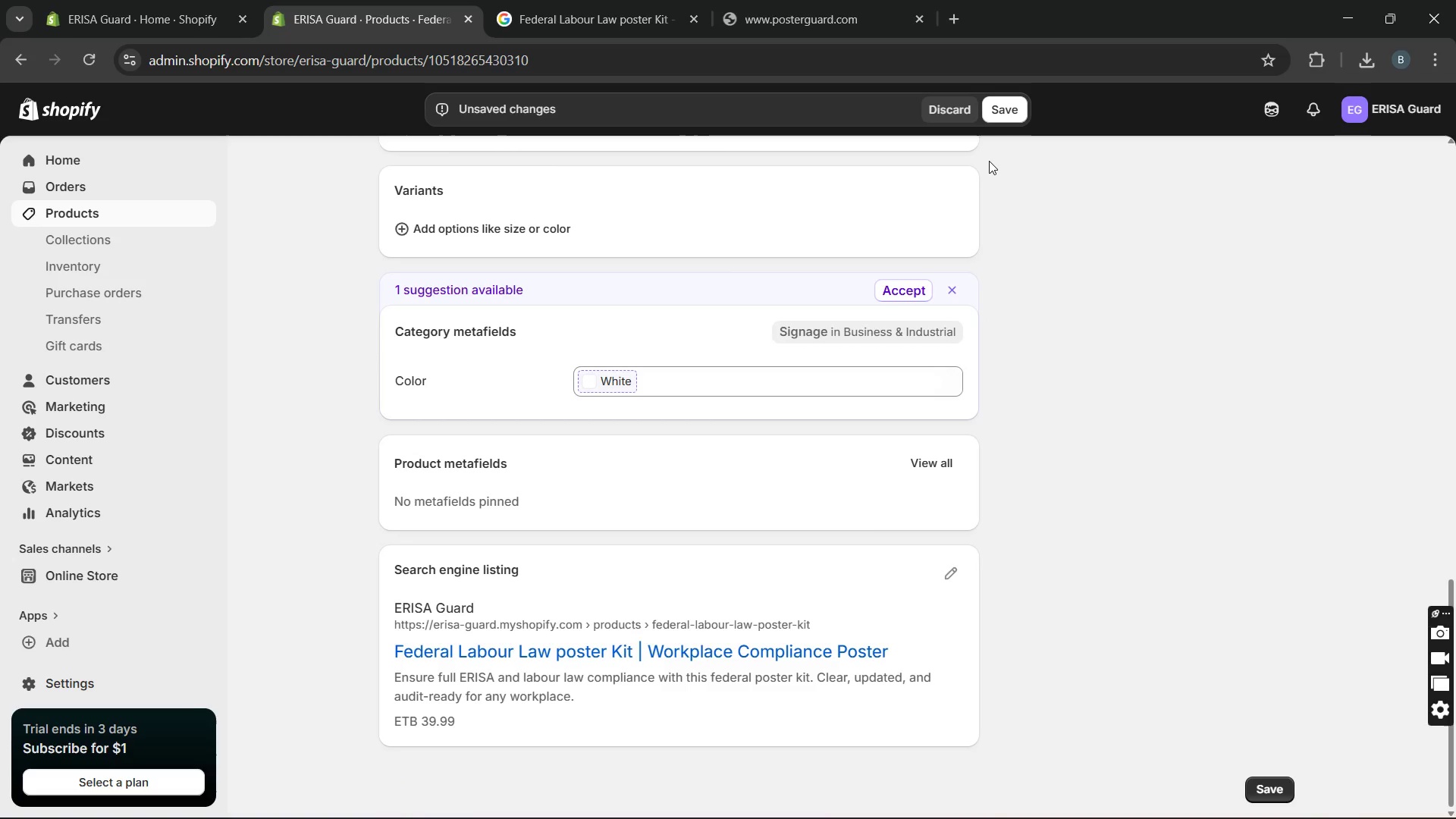 
left_click([992, 111])
 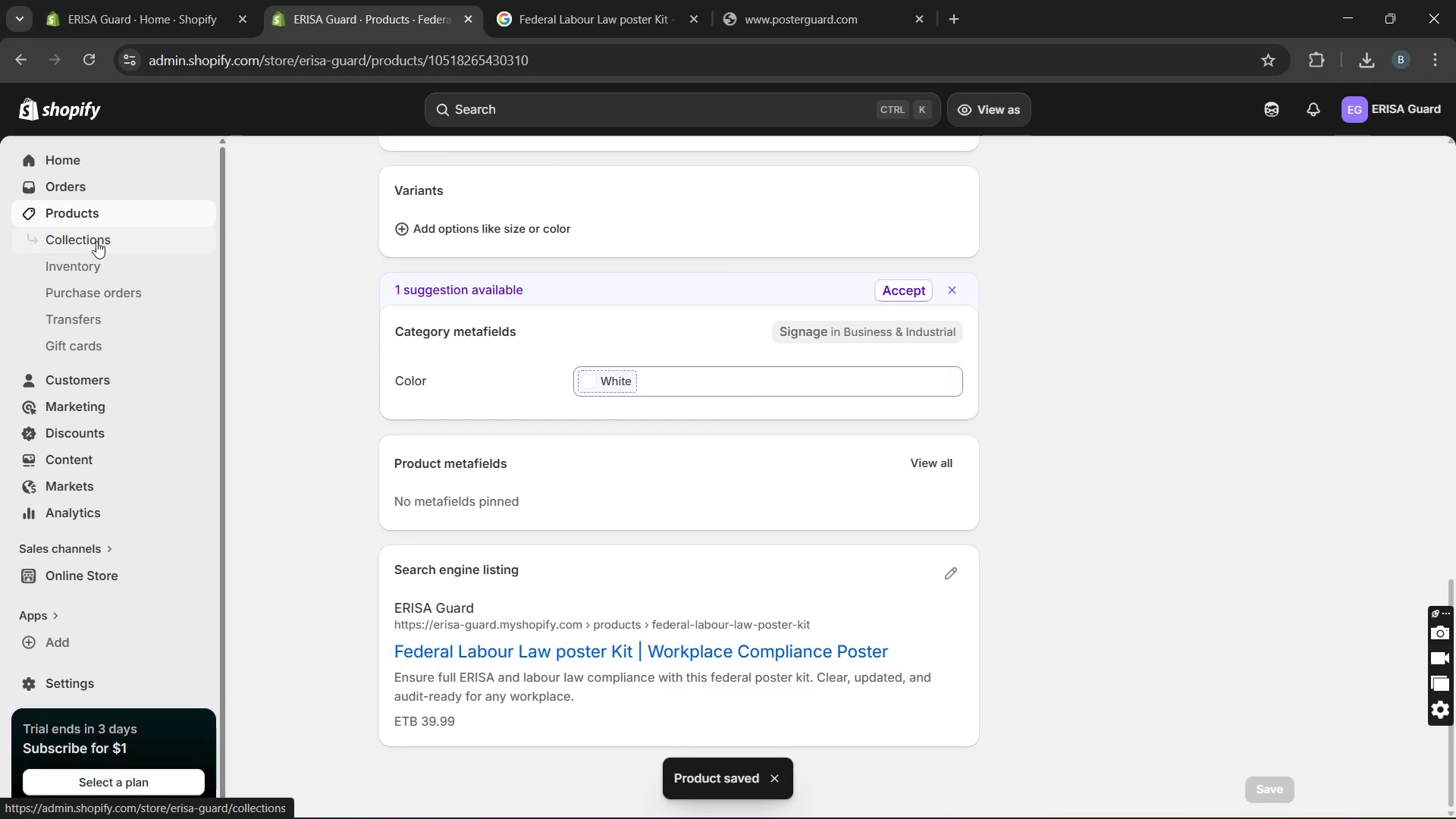 
wait(5.86)
 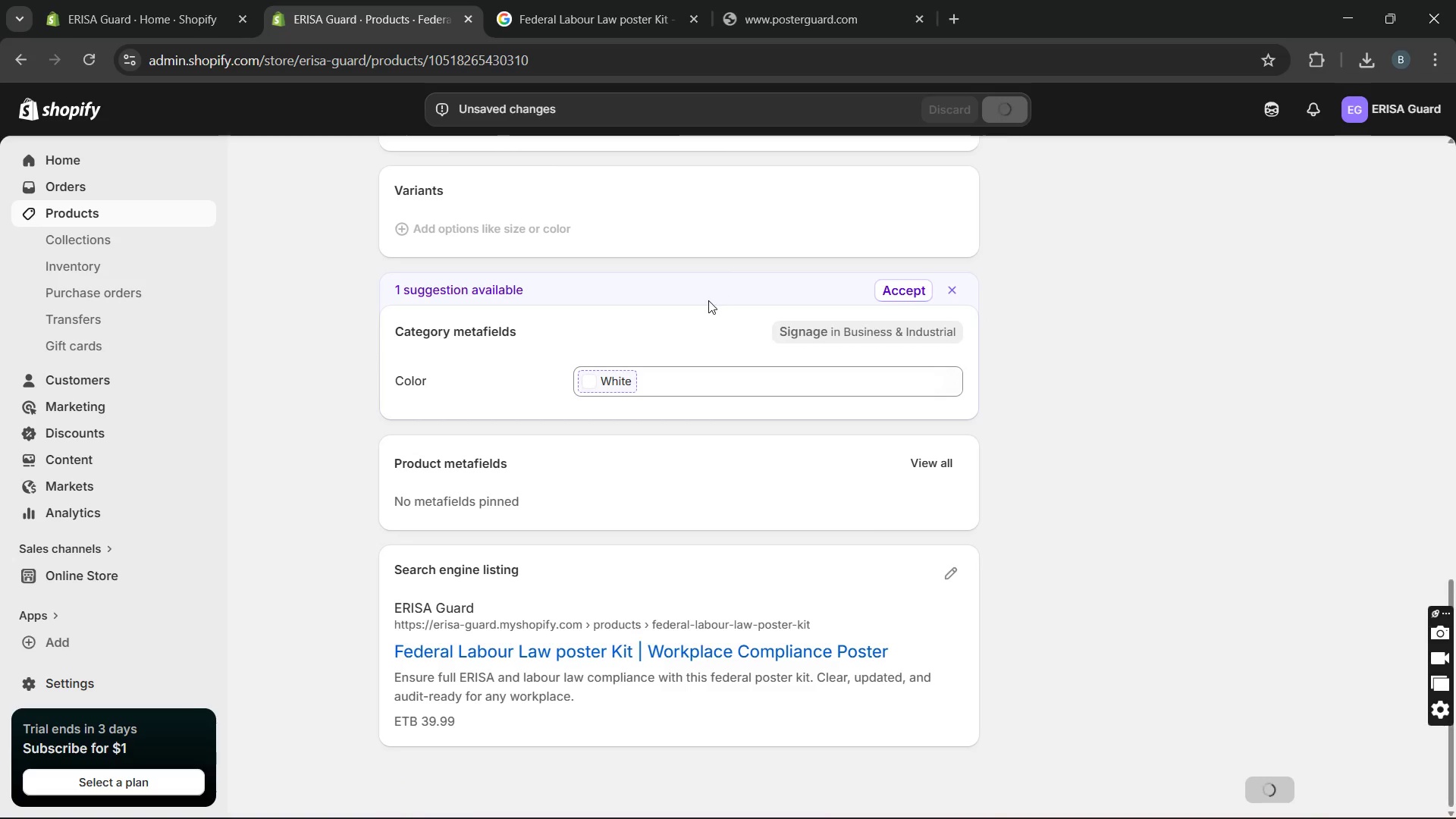 
left_click([101, 240])
 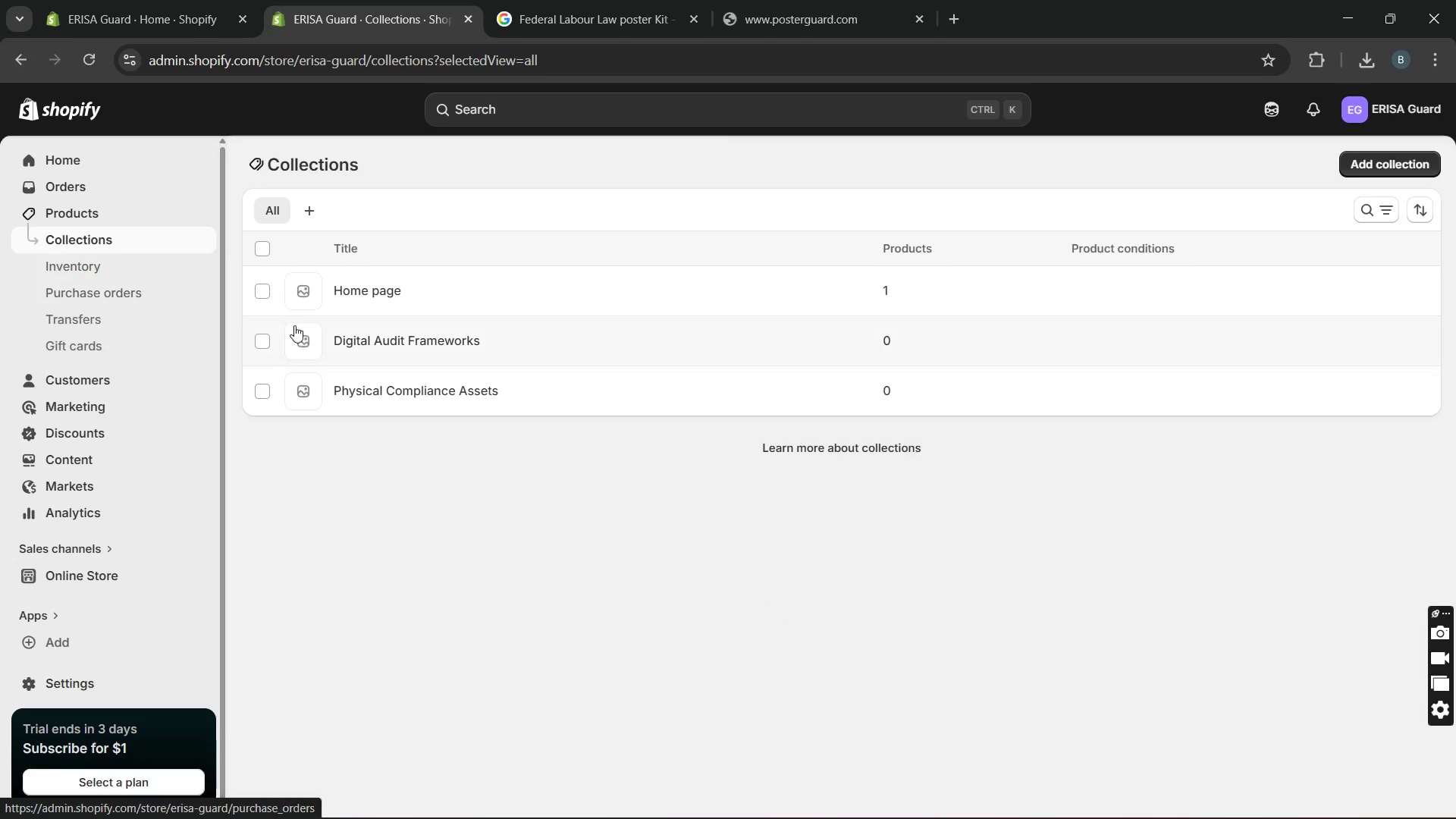 
left_click([365, 330])
 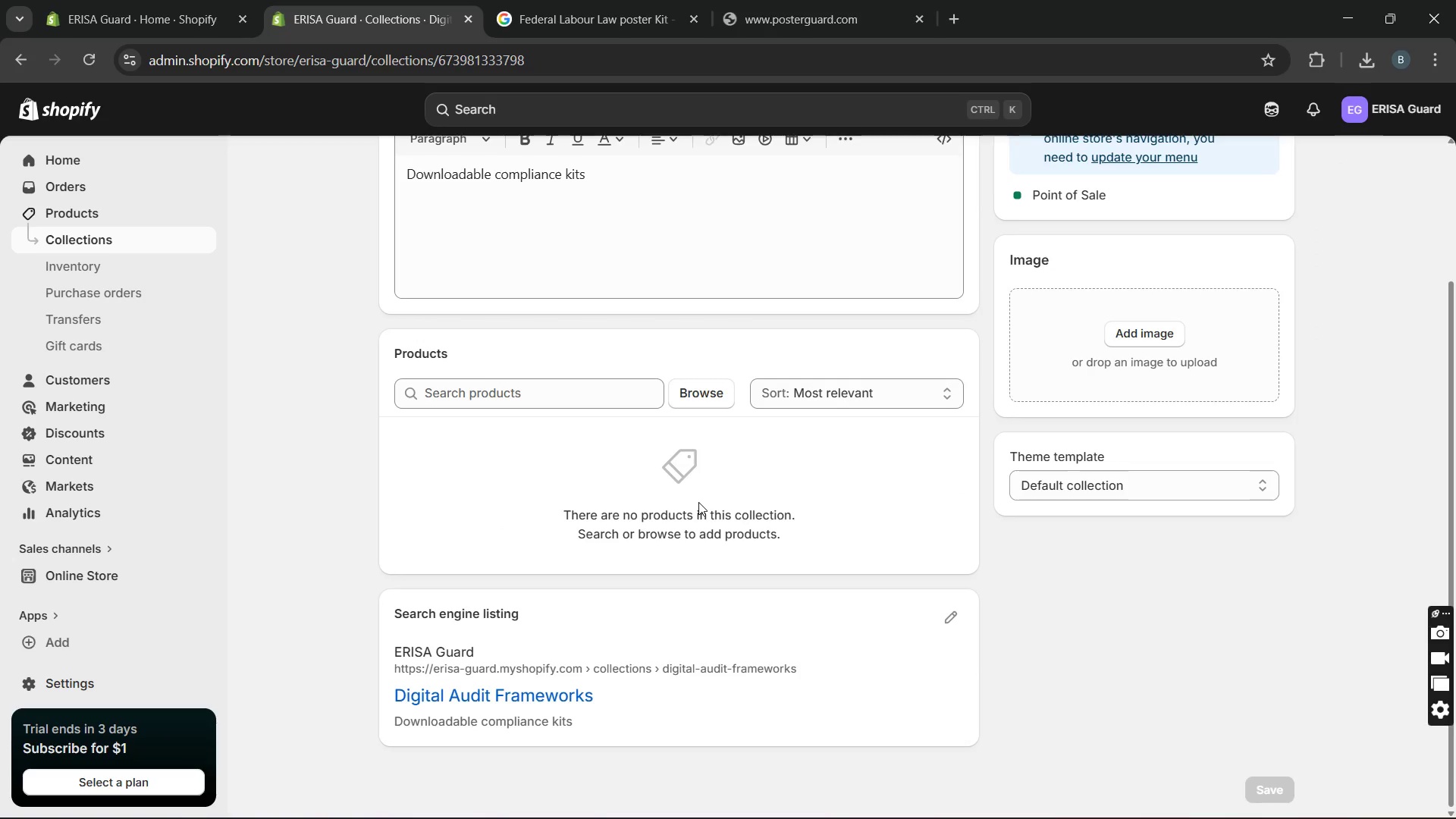 
wait(5.05)
 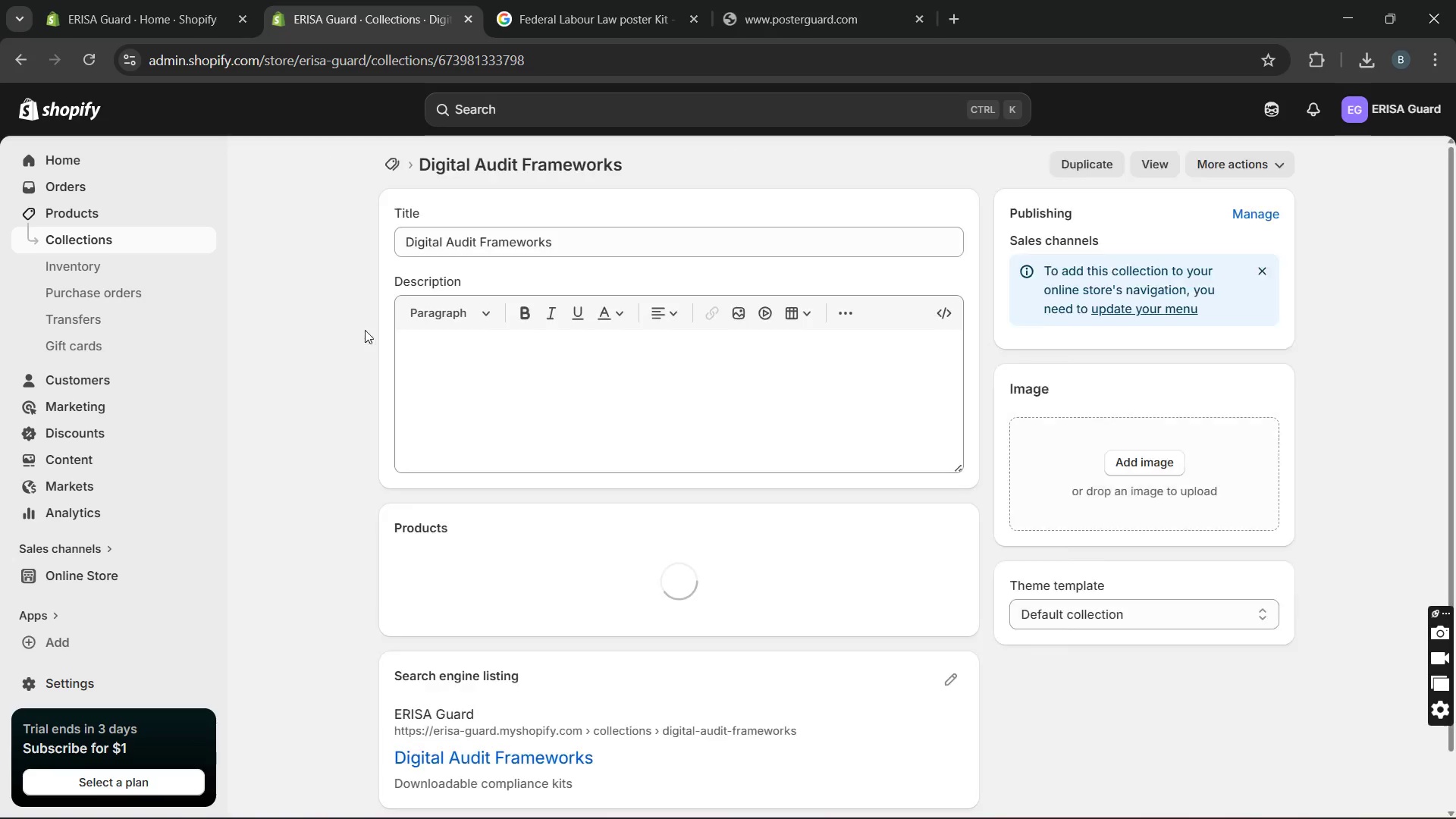 
left_click([695, 392])
 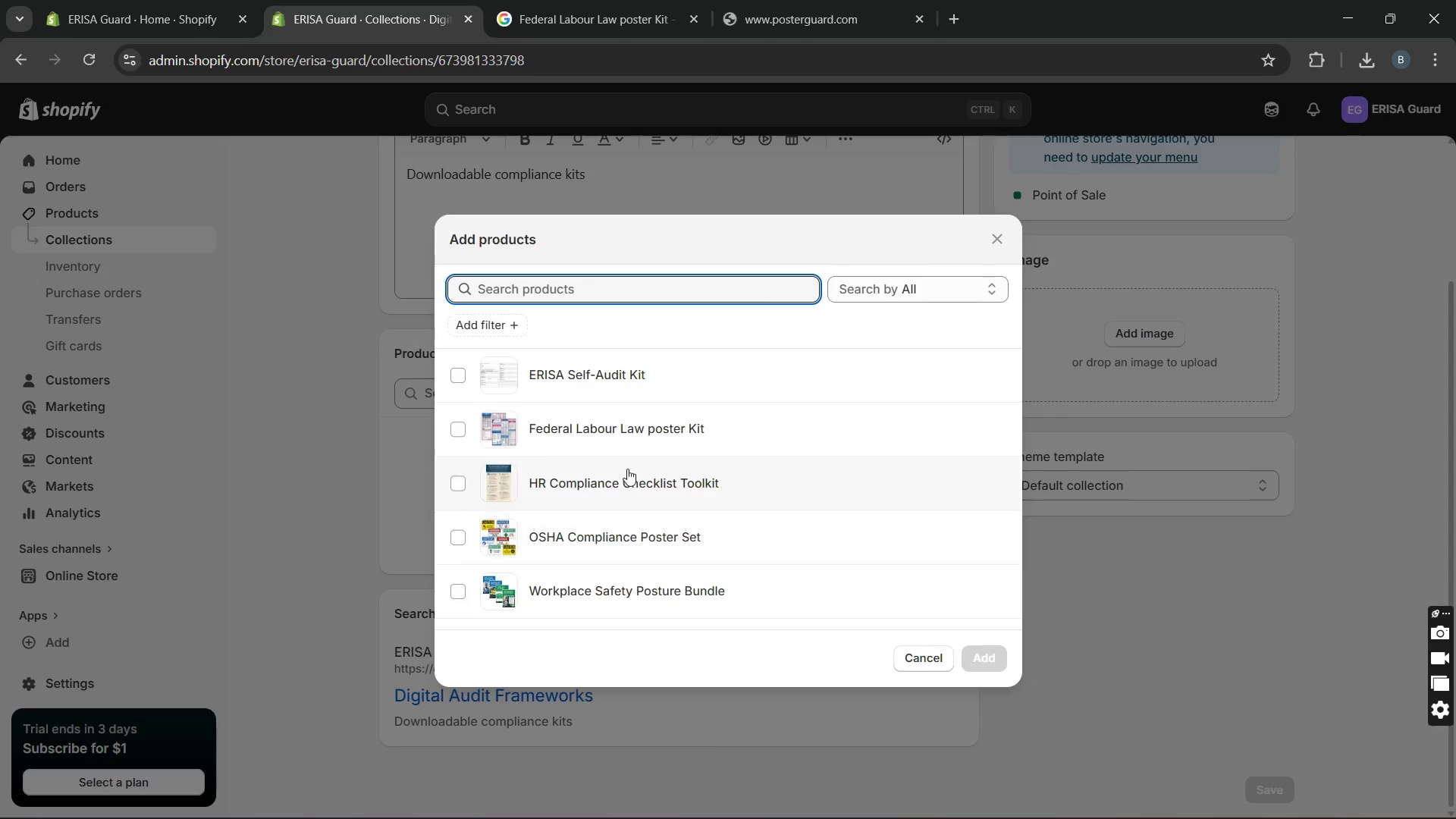 
wait(5.39)
 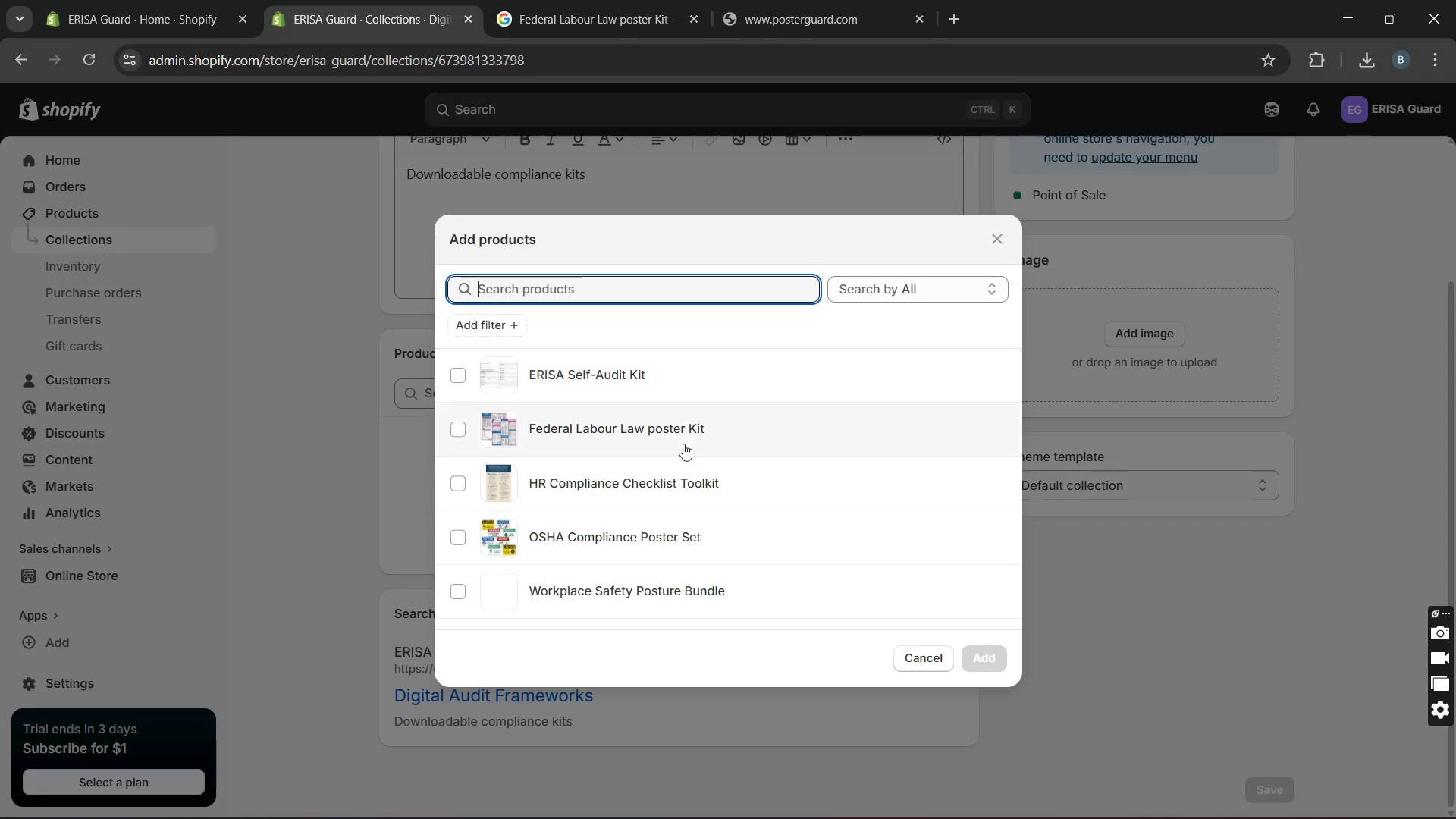 
left_click([671, 377])
 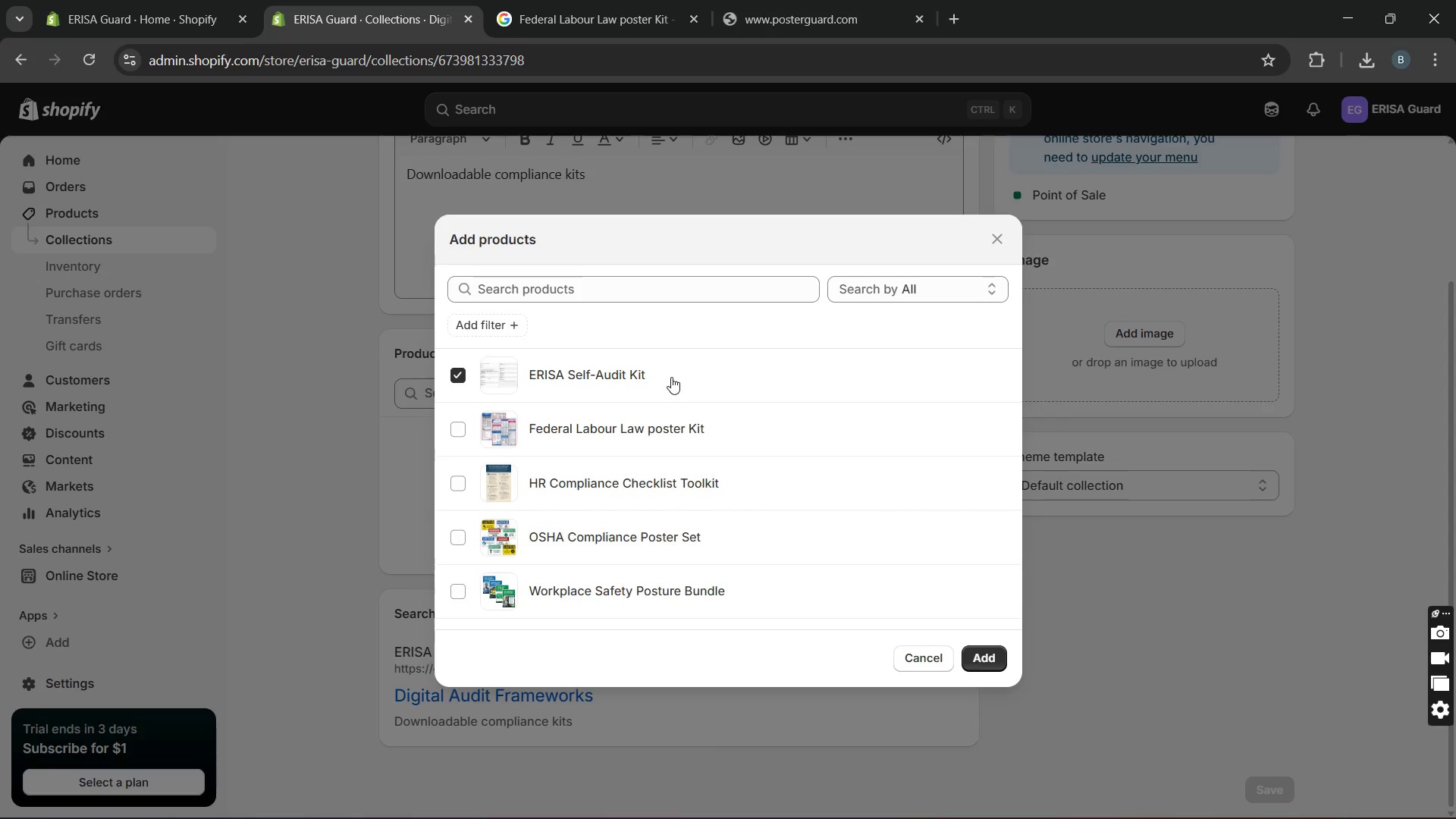 
wait(12.59)
 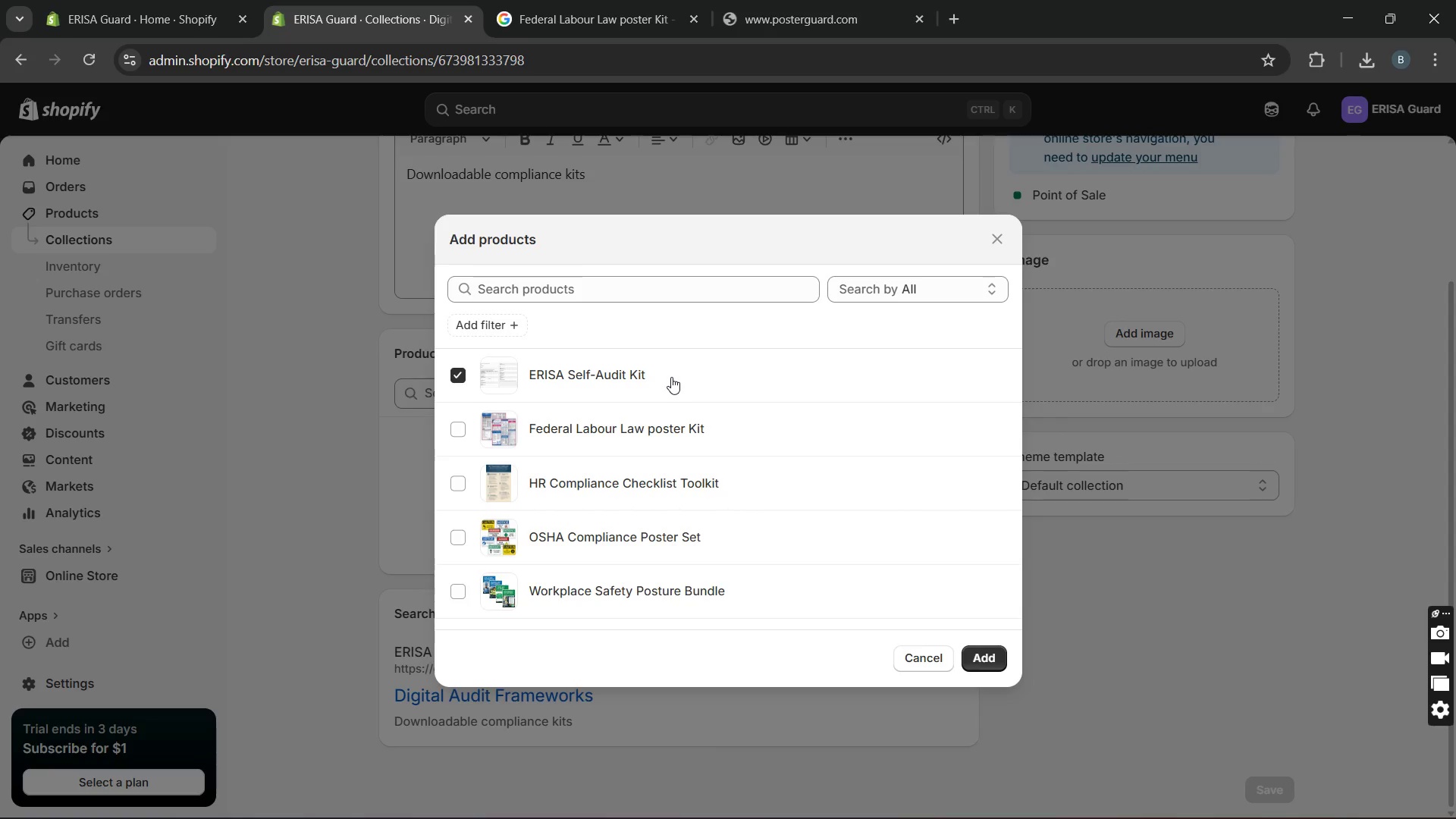 
left_click([659, 492])
 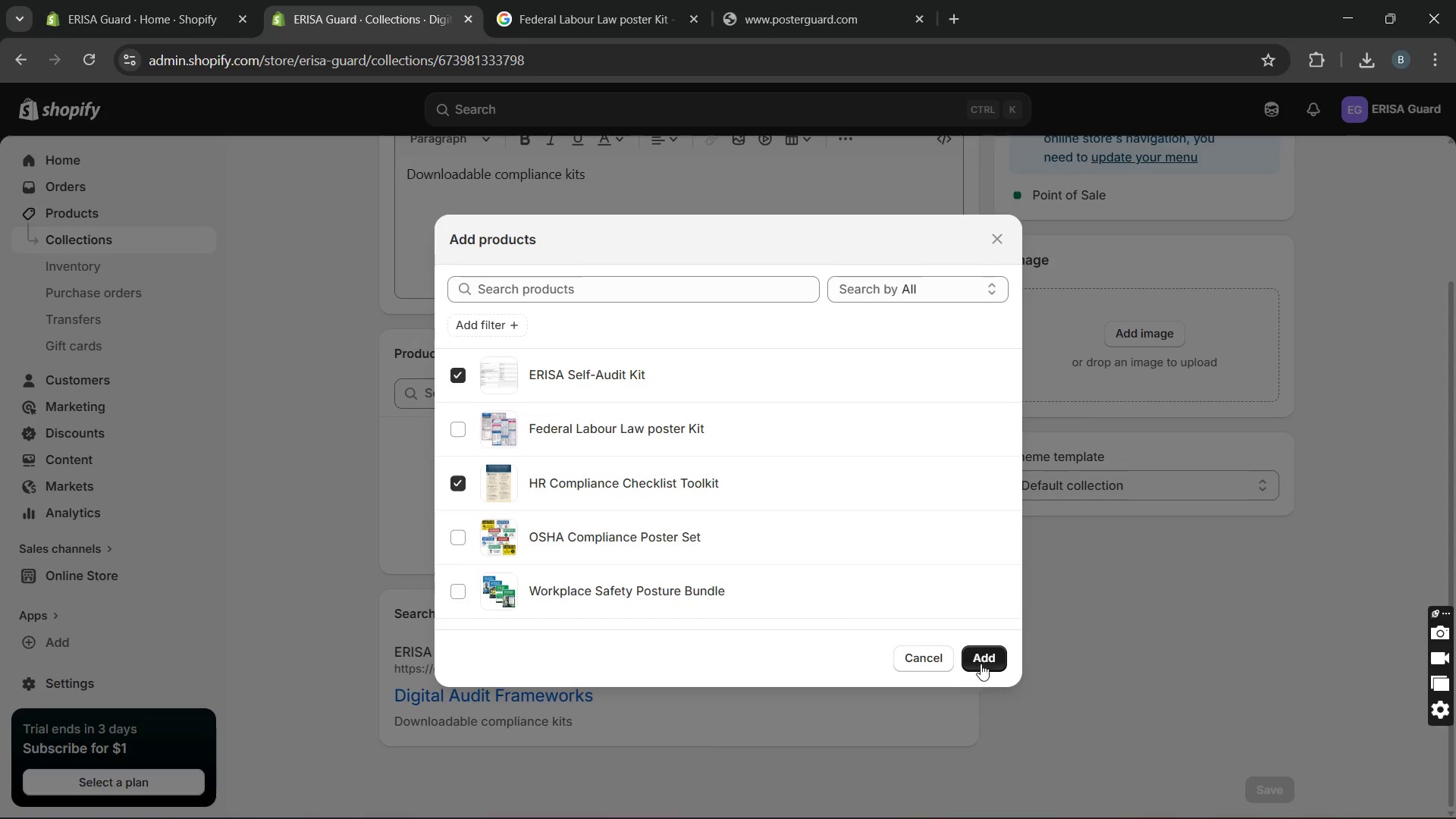 
left_click([981, 661])
 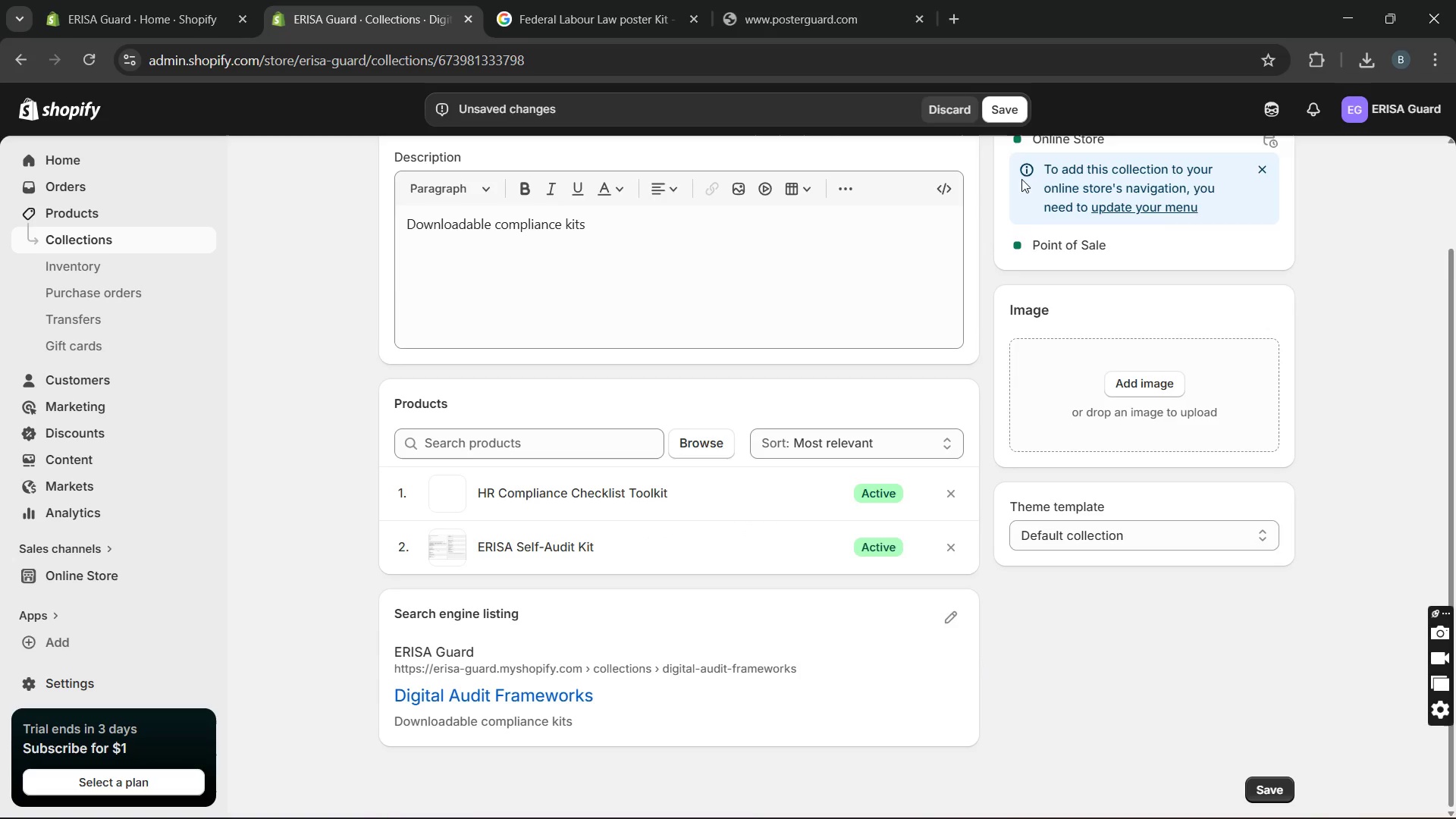 
left_click([1000, 107])
 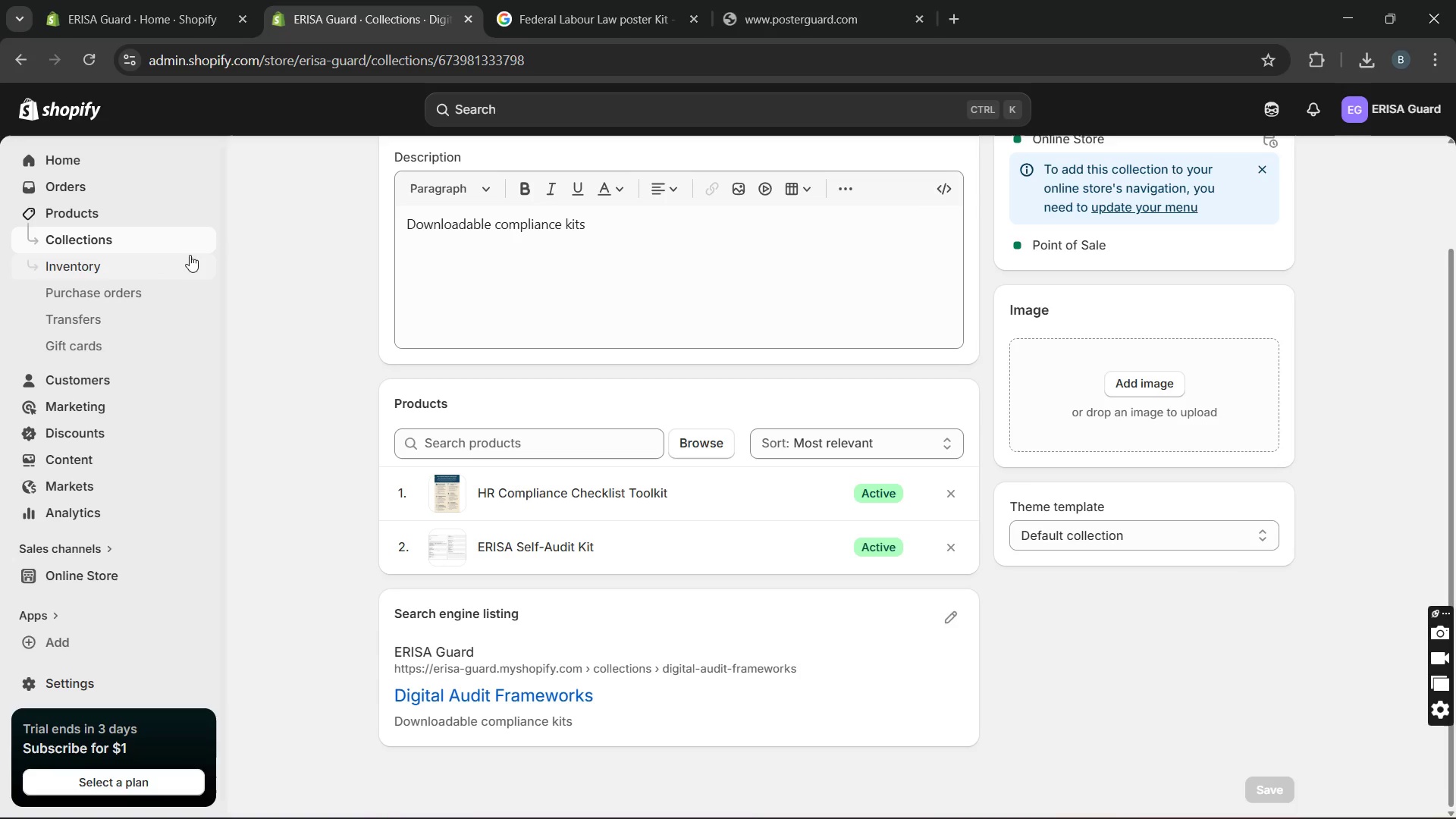 
left_click([177, 243])
 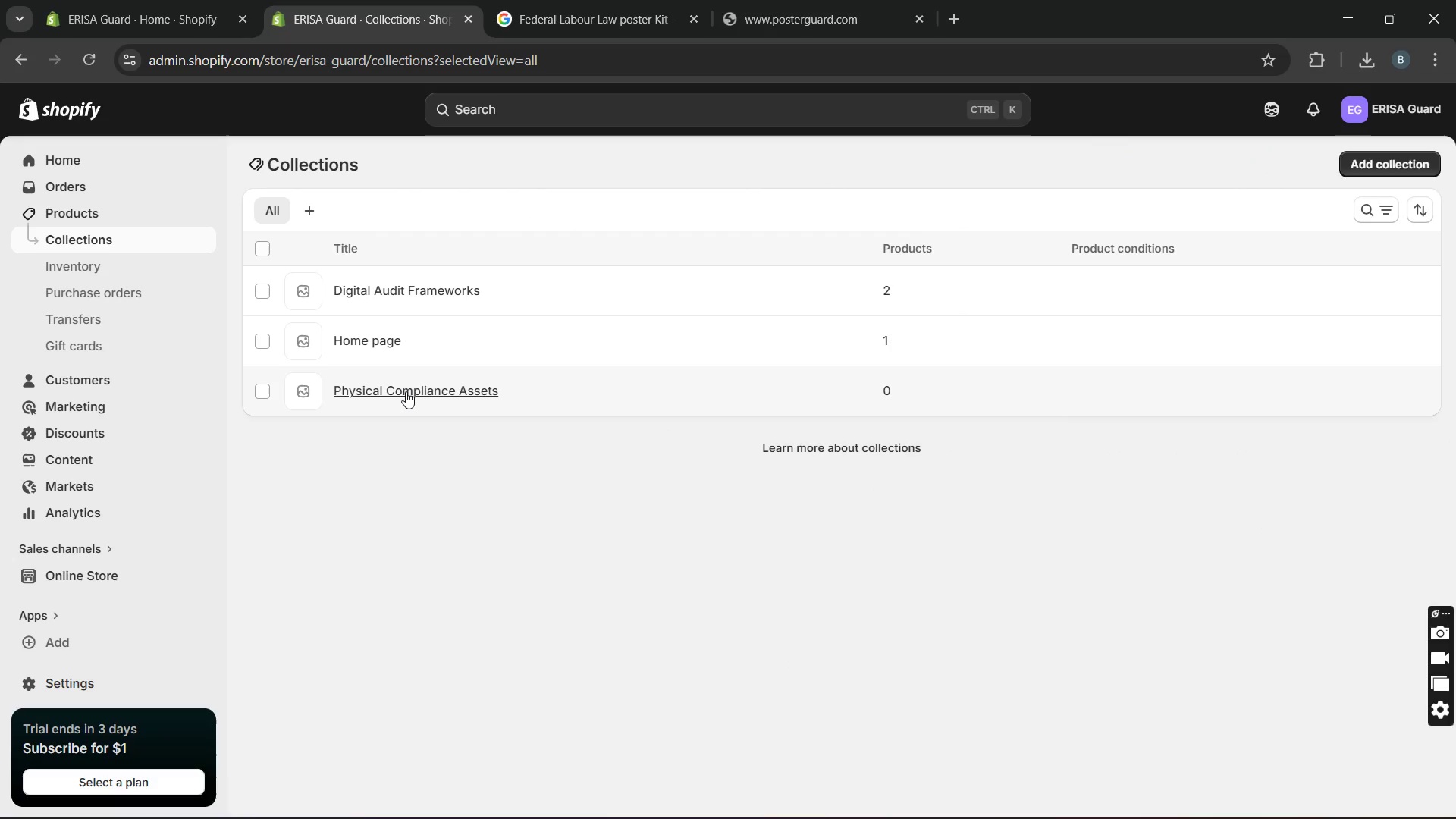 
left_click([406, 391])
 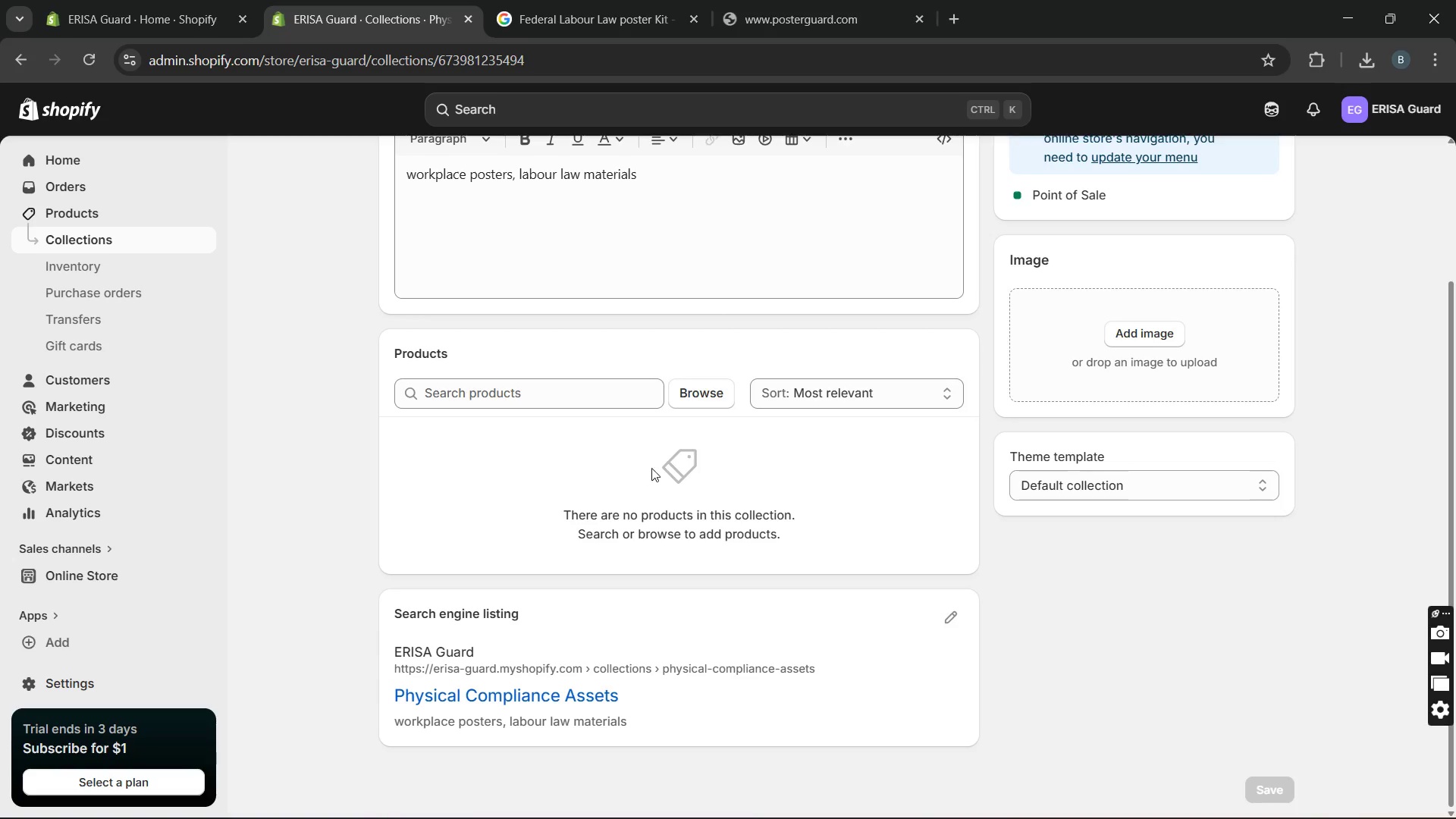 
left_click([713, 398])
 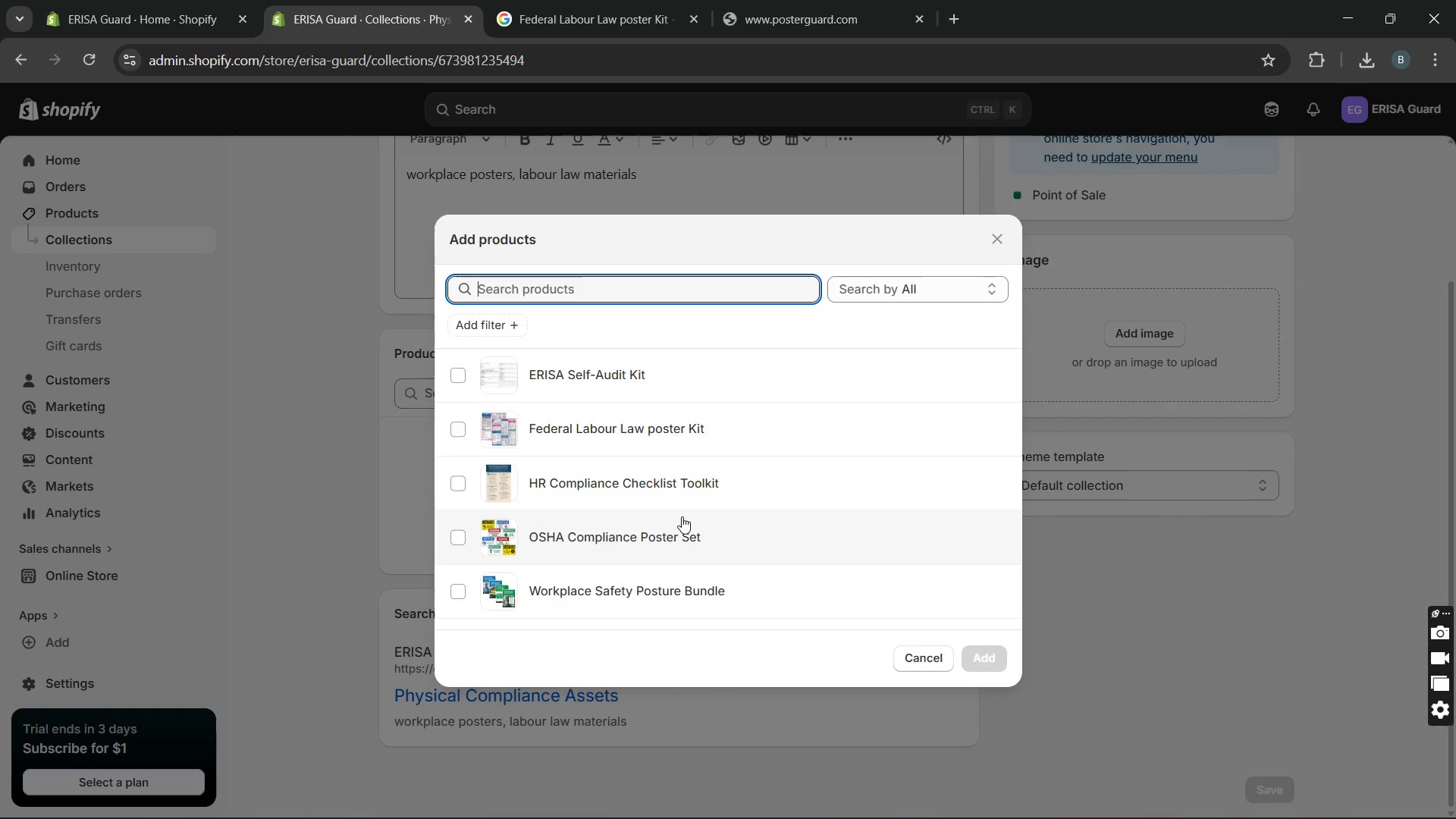 
left_click([667, 542])
 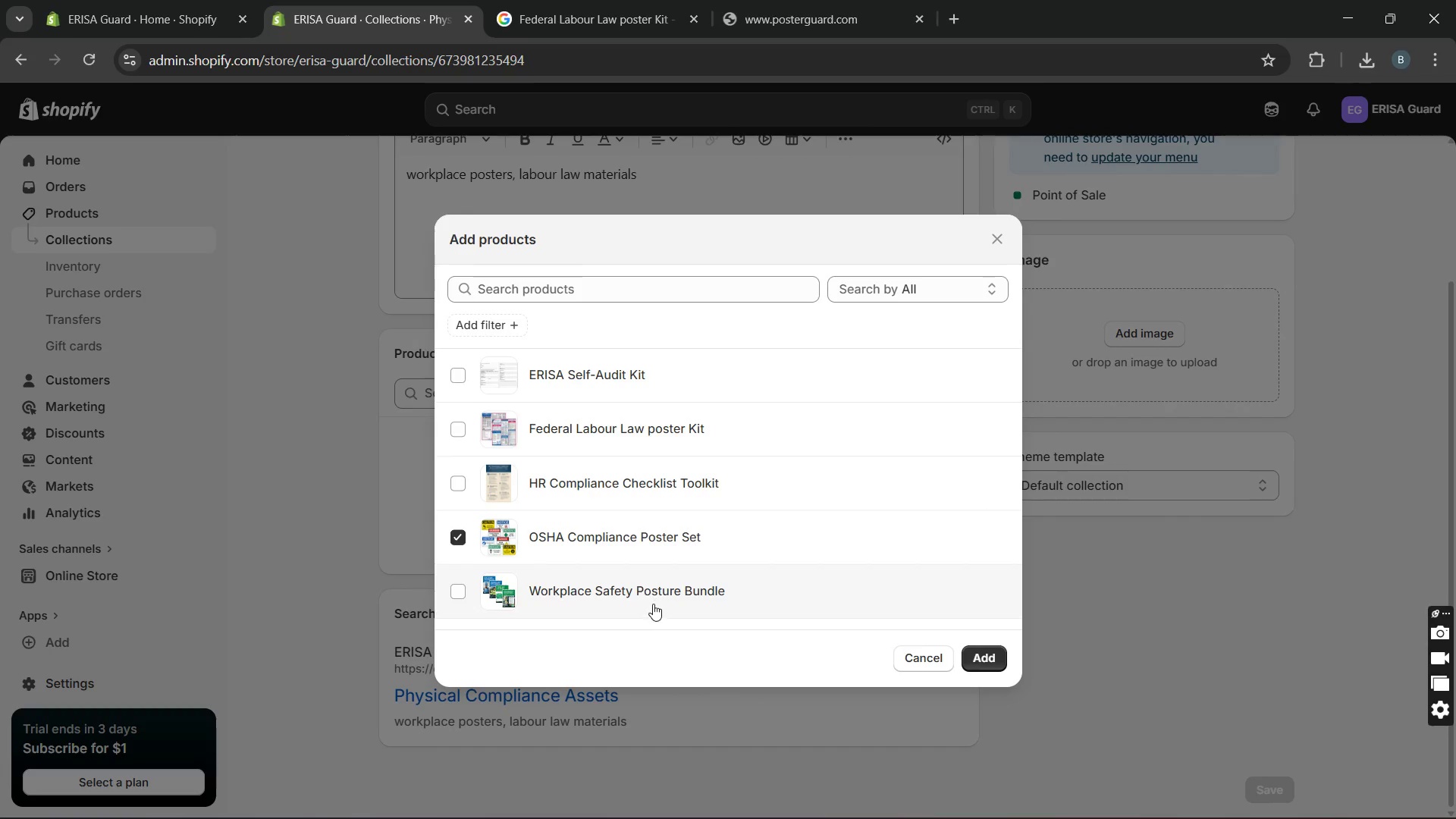 
left_click([653, 604])
 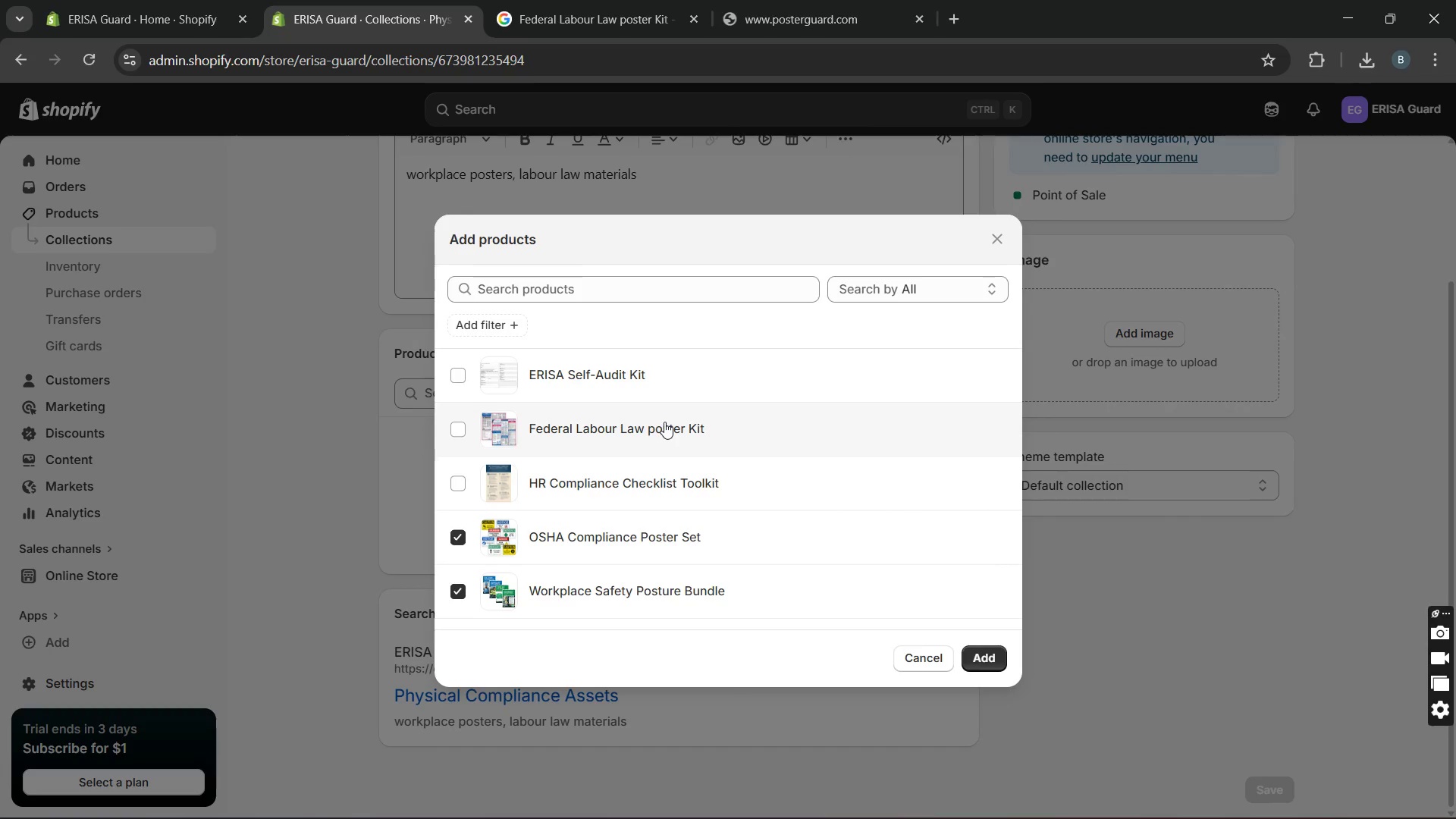 
left_click([664, 422])
 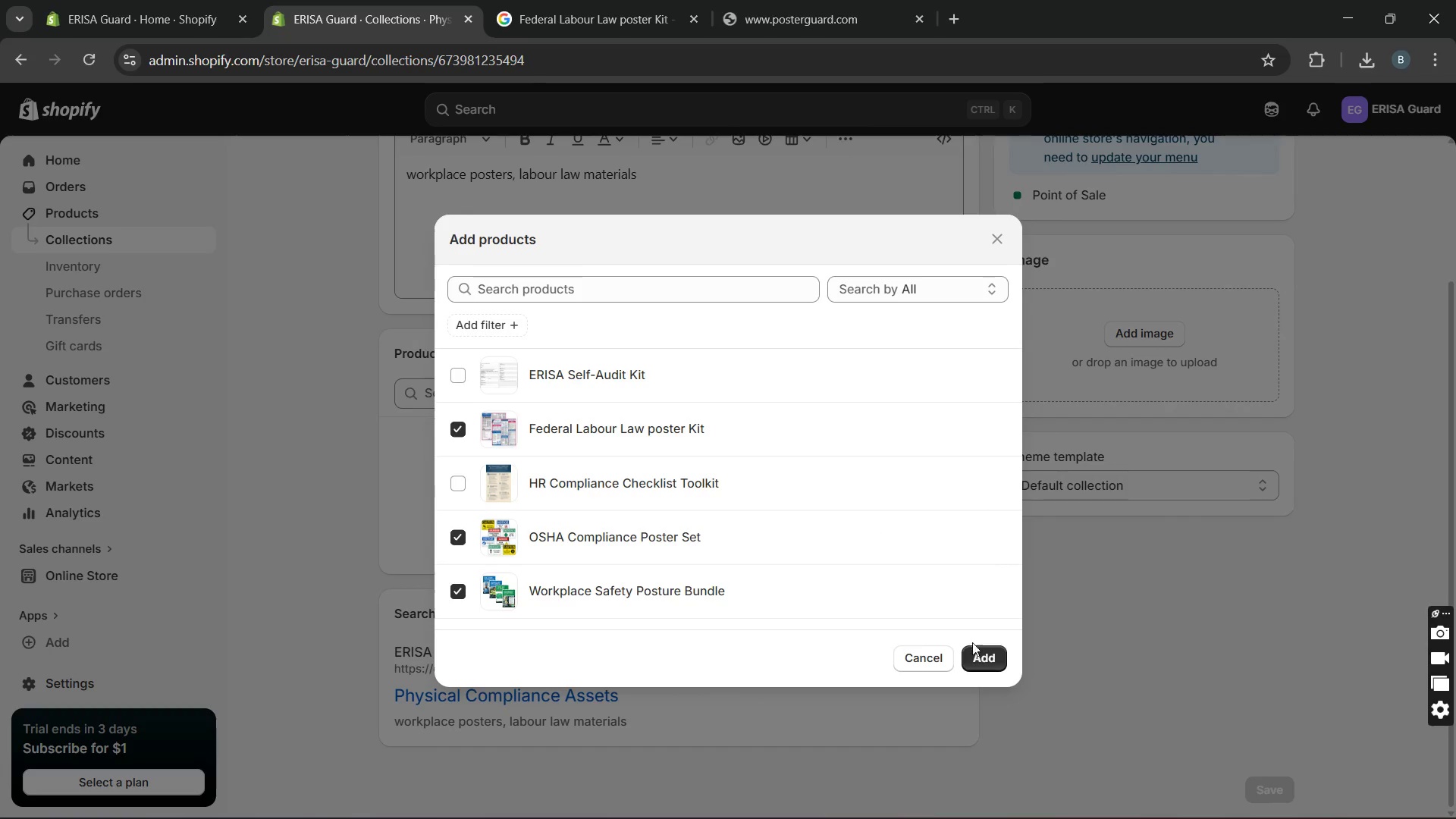 
left_click([978, 651])
 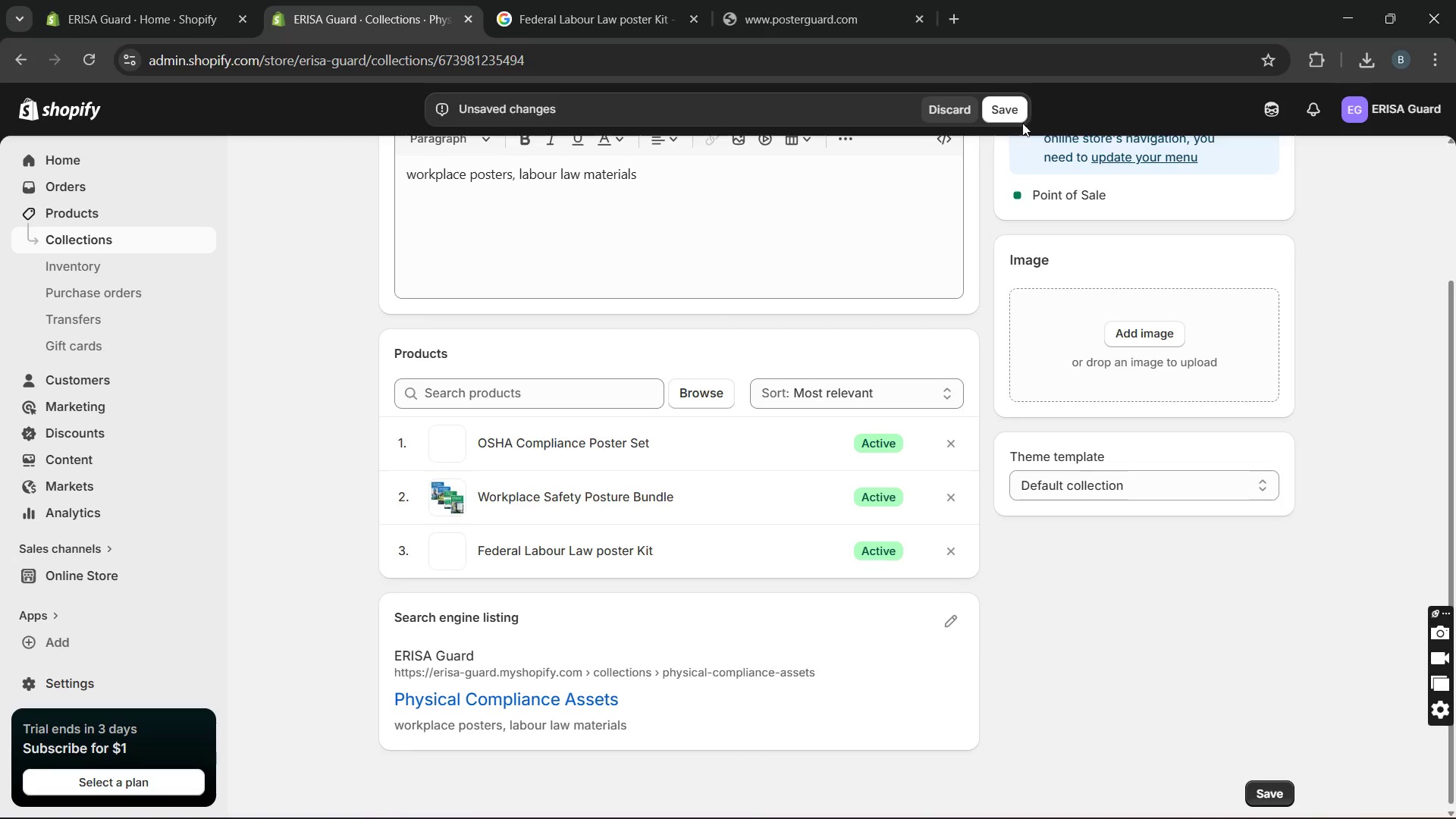 
left_click([1012, 105])
 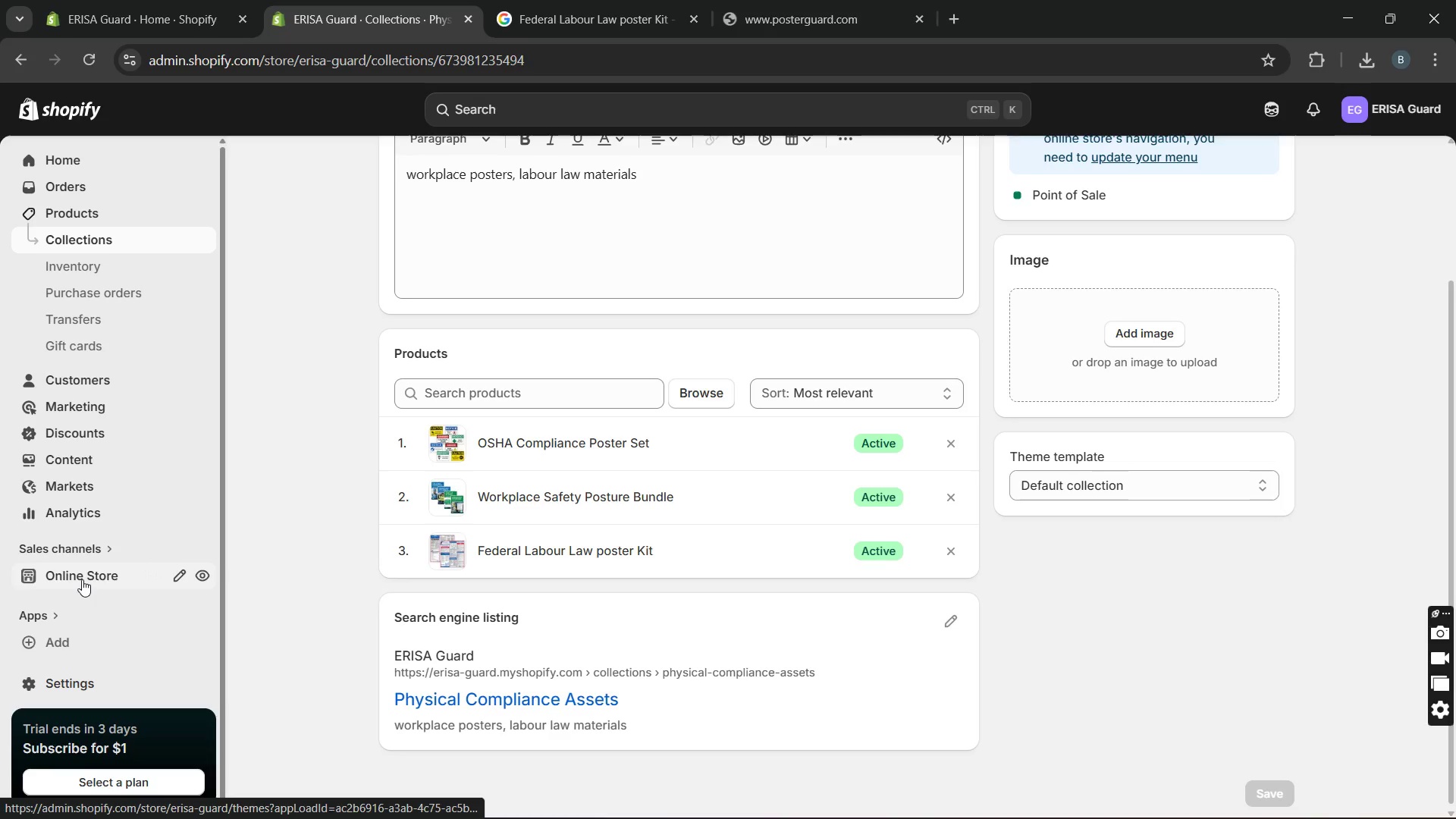 
wait(37.44)
 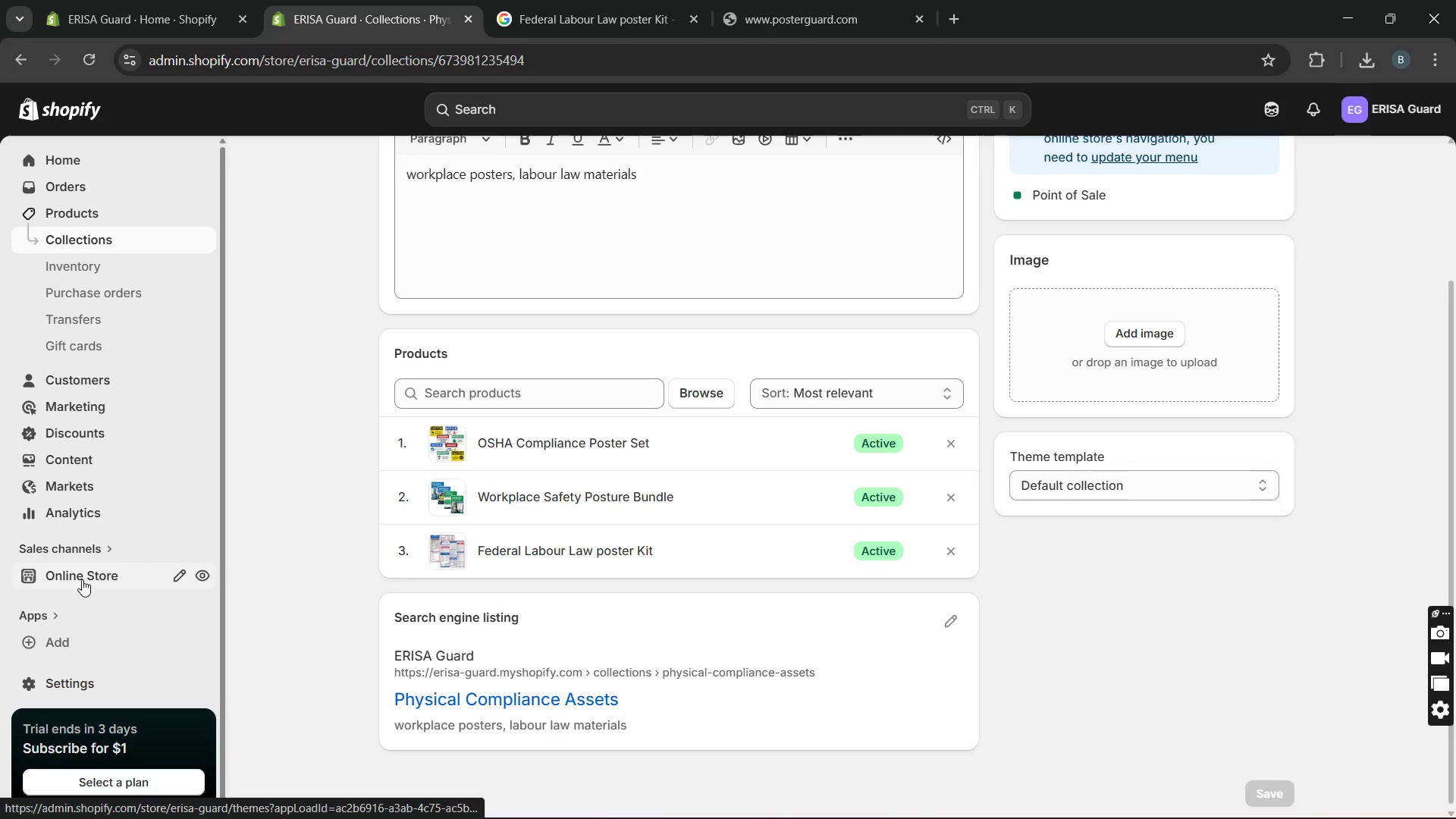 
left_click([1104, 670])